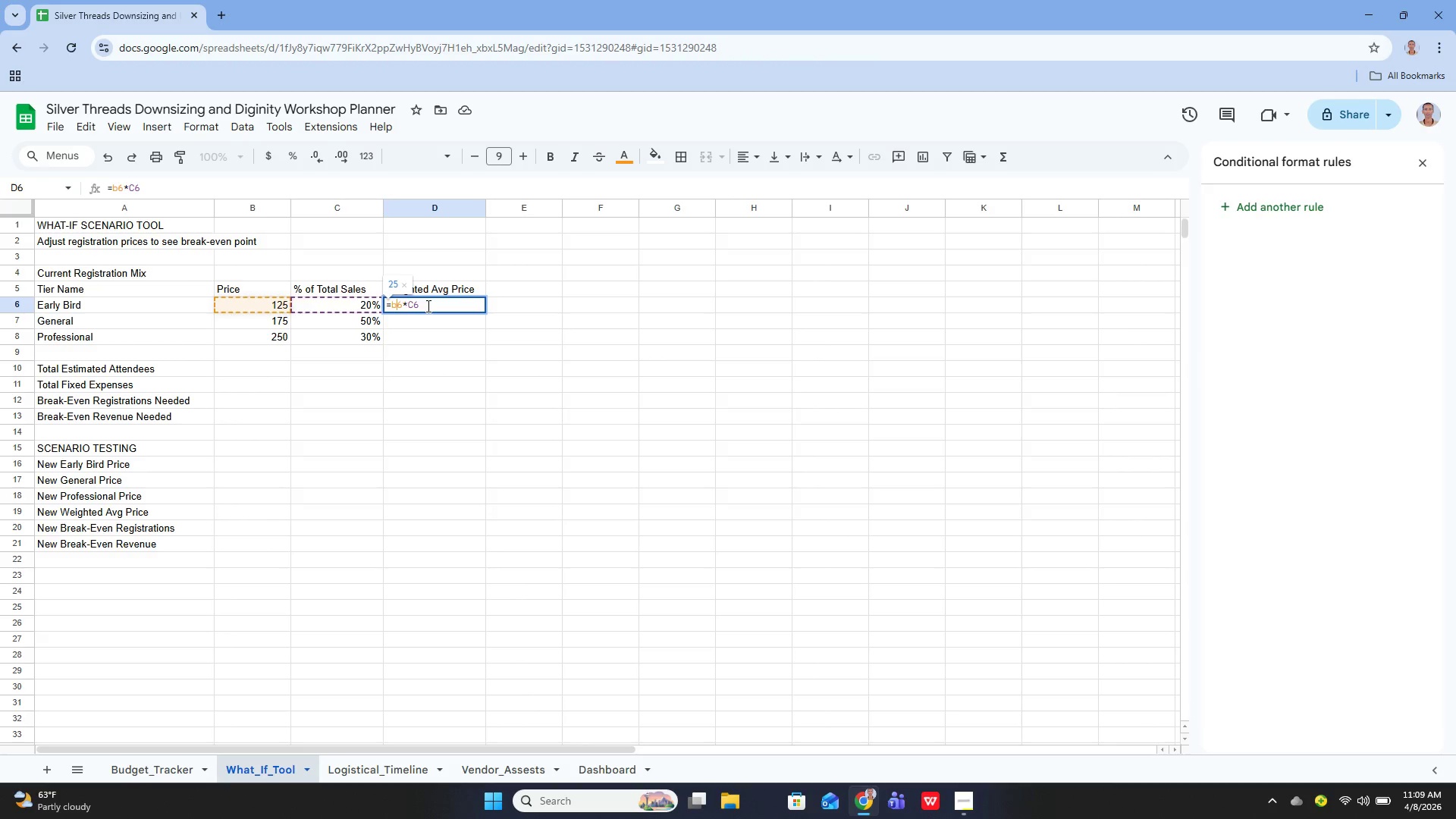 
key(Backspace)
 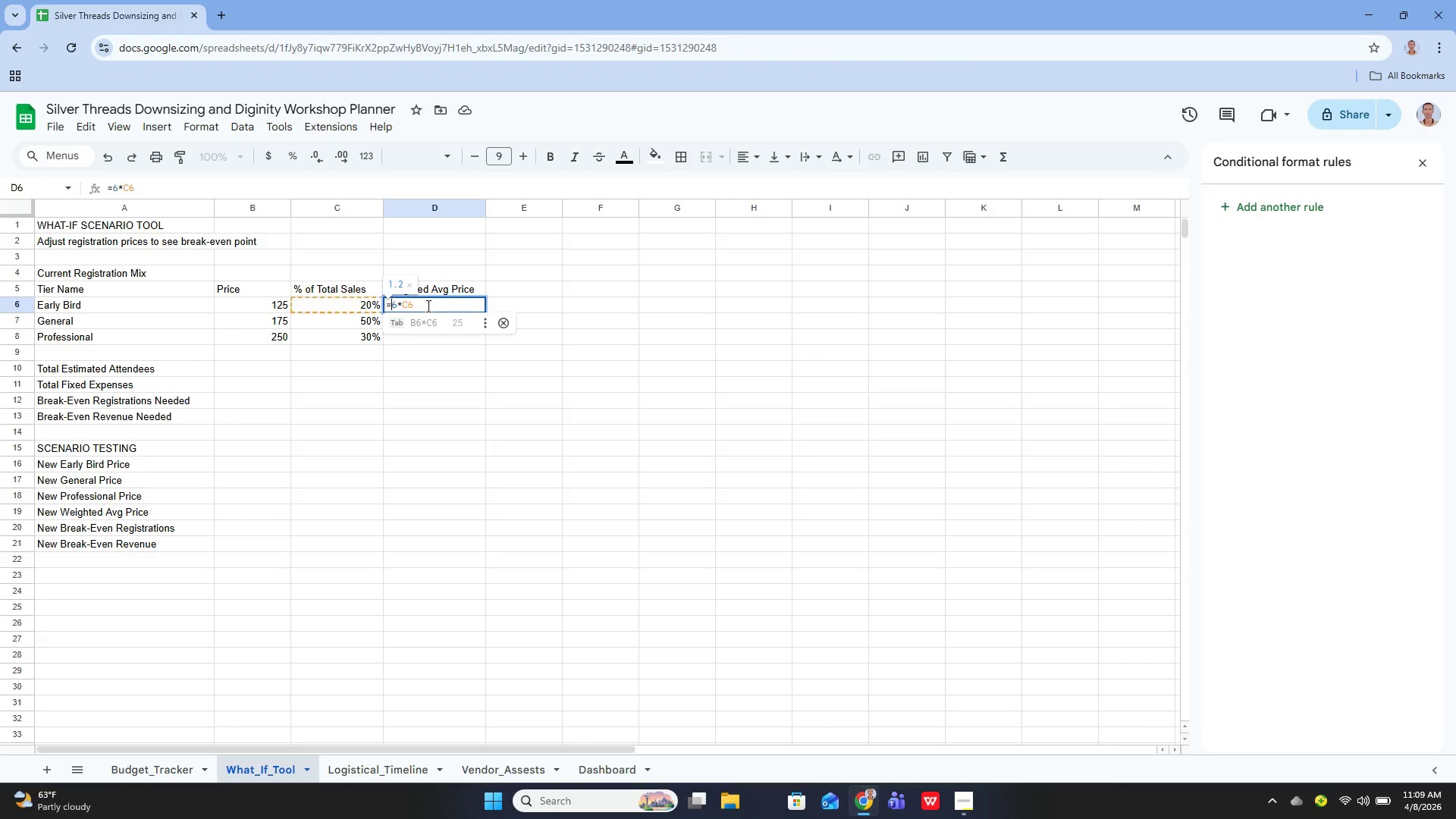 
key(Shift+B)
 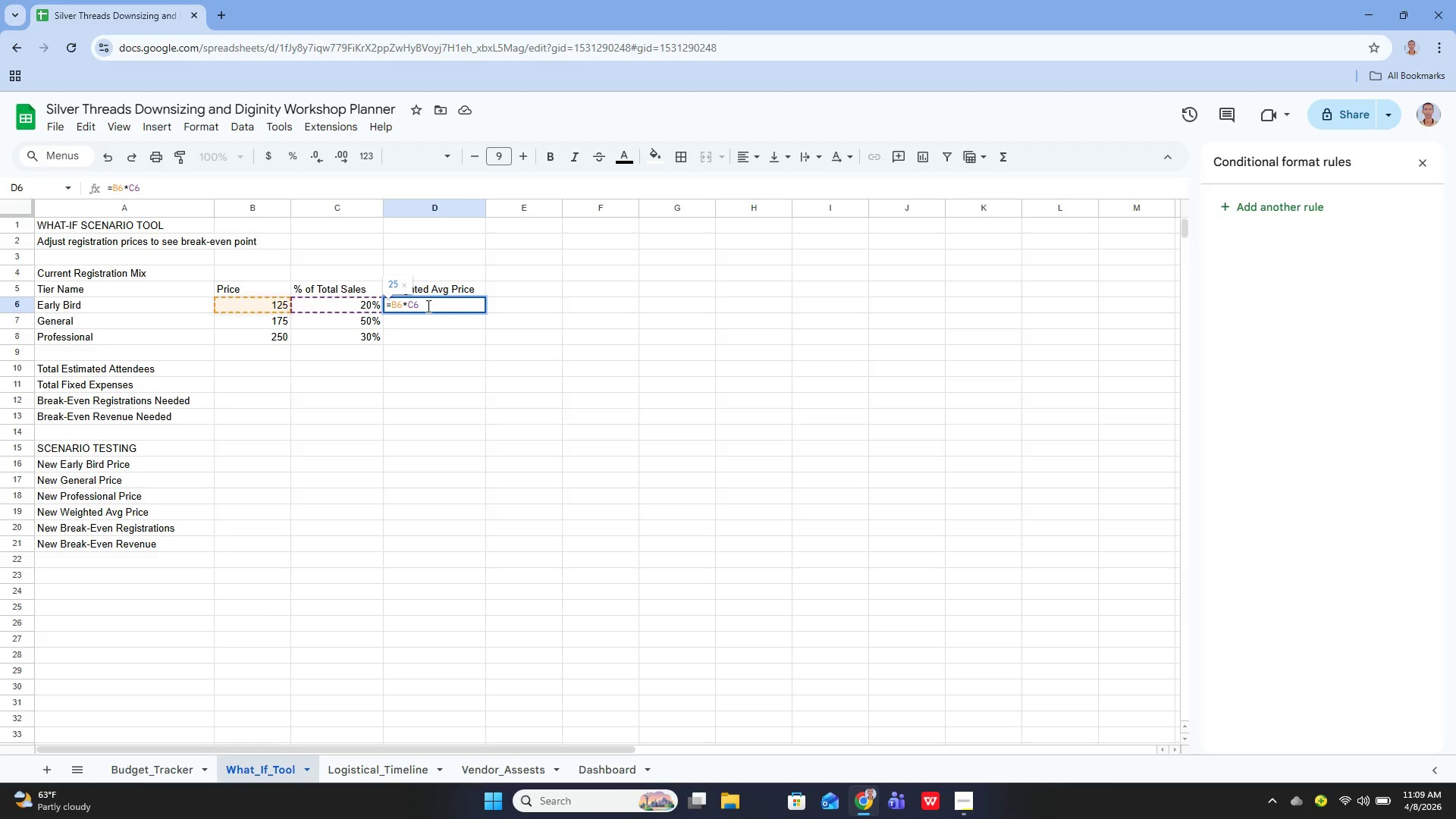 
wait(5.23)
 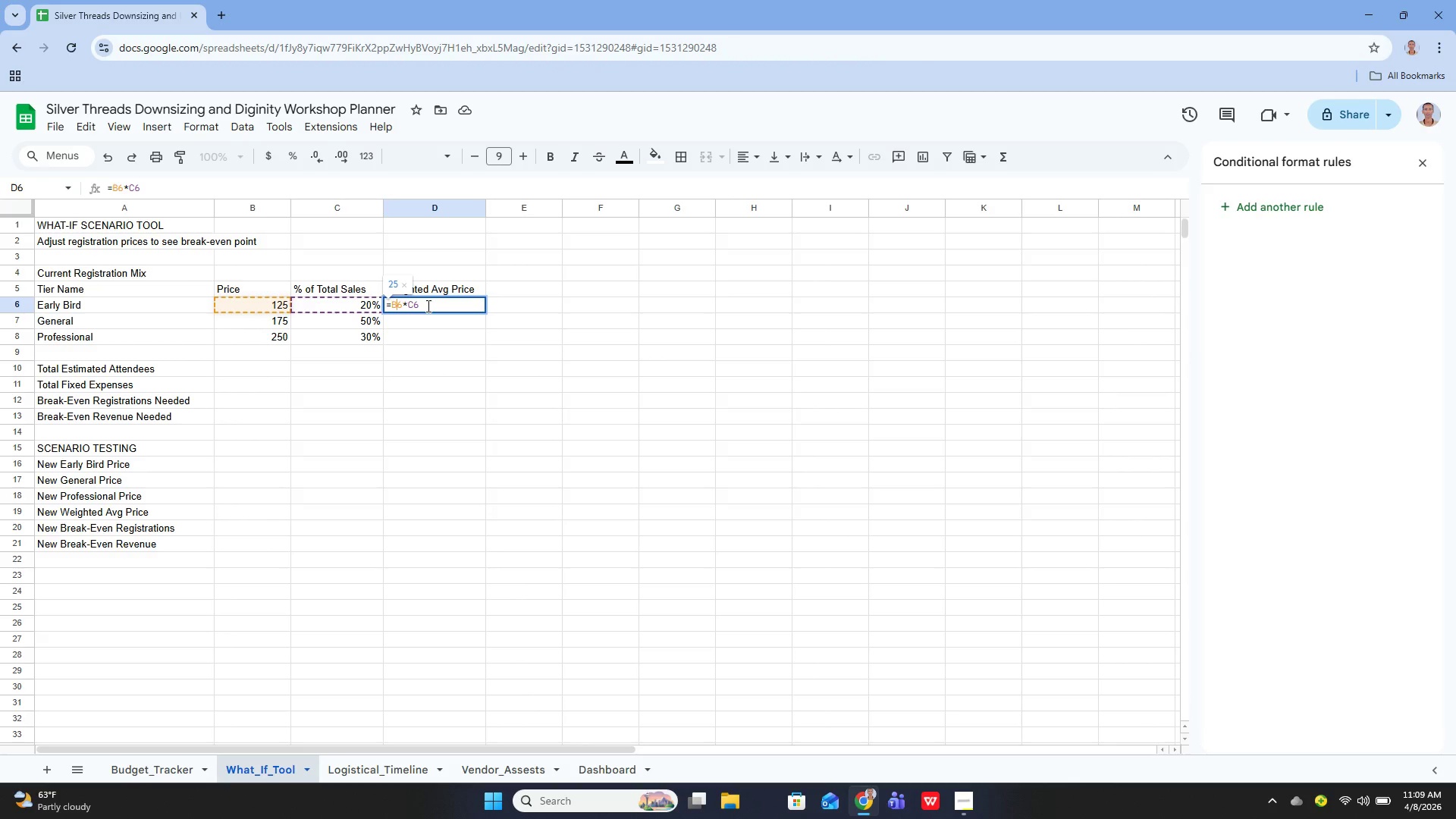 
key(ArrowRight)
 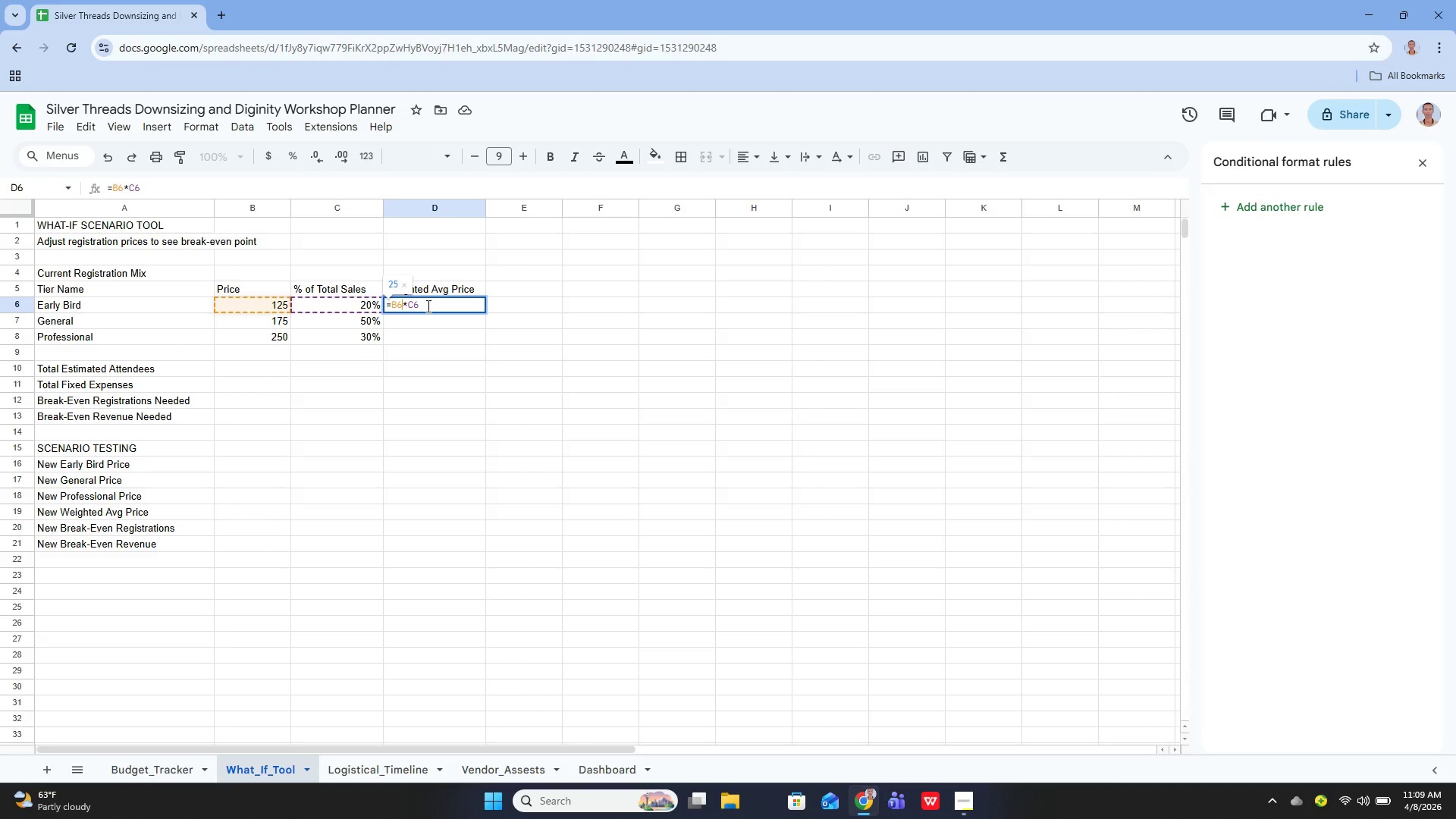 
key(ArrowRight)
 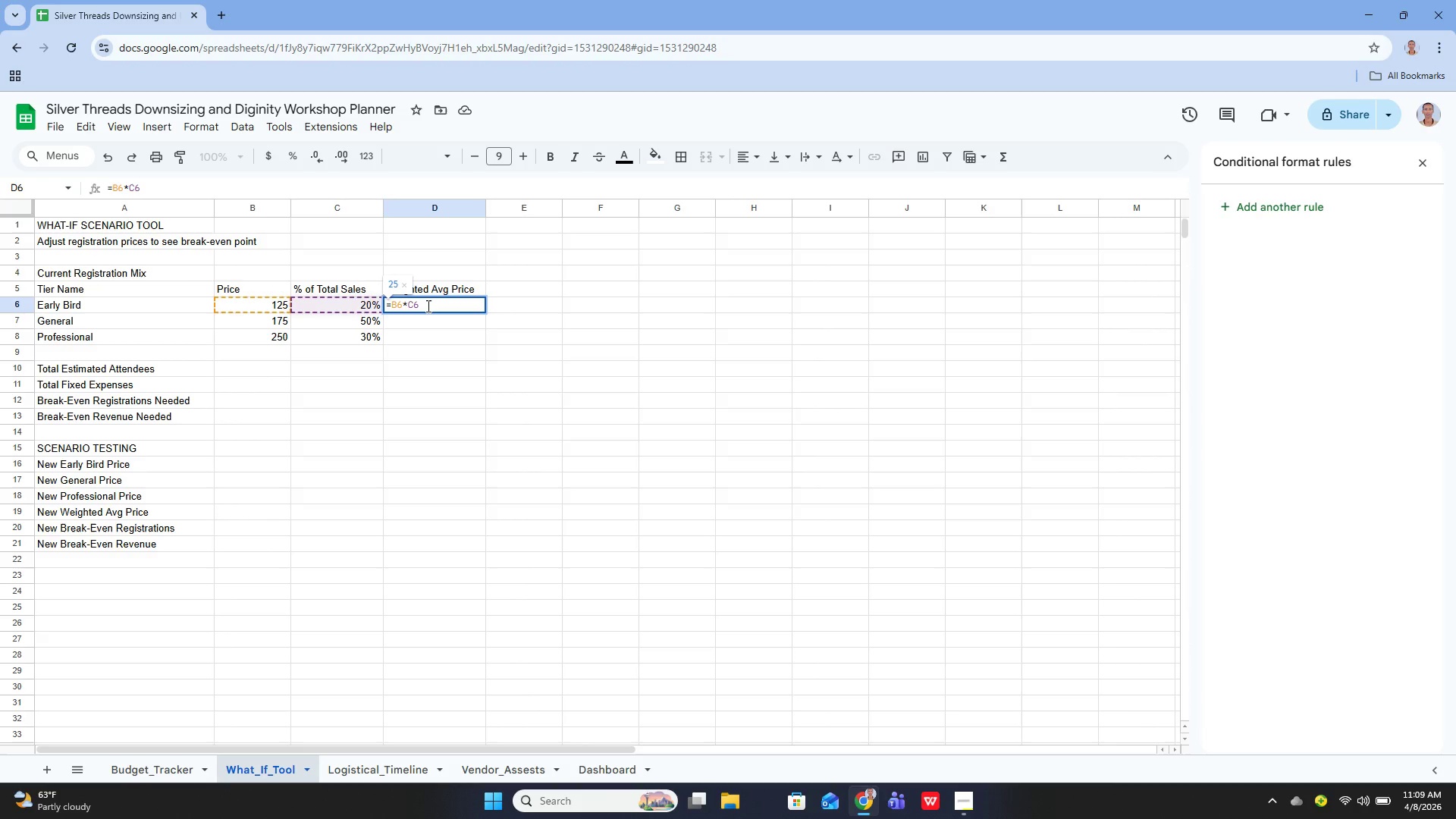 
key(Enter)
 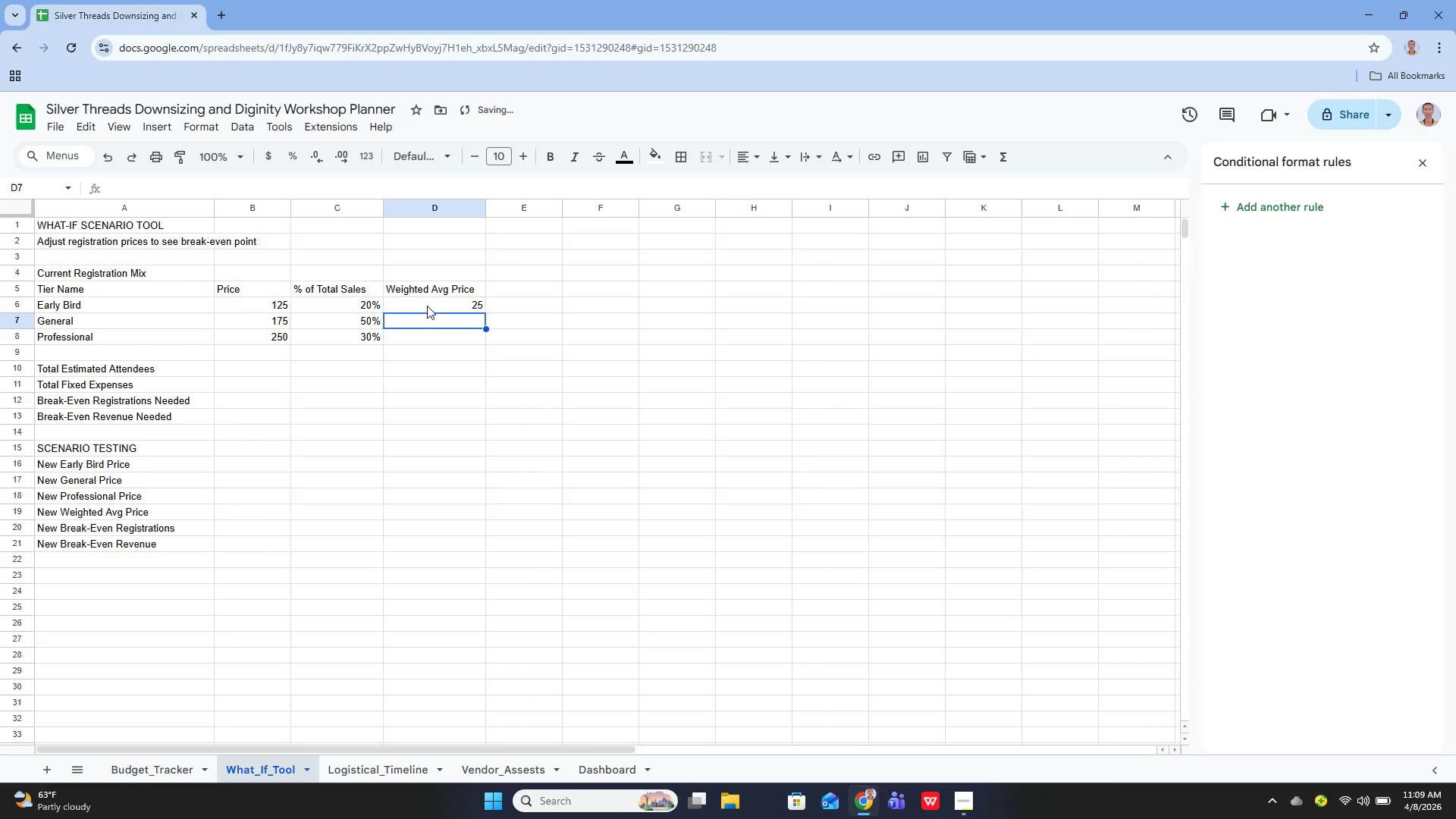 
key(Enter)
 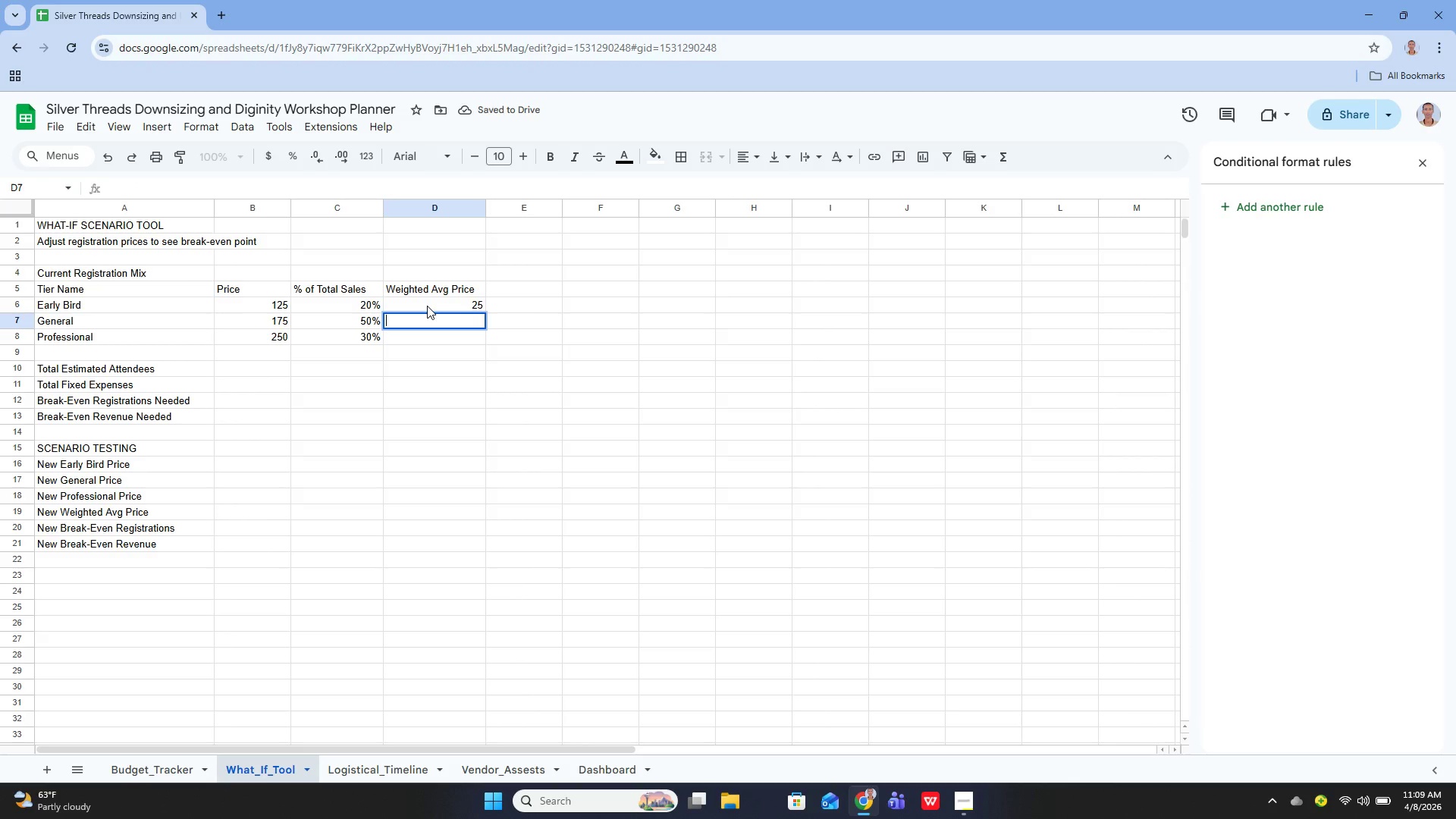 
type(=B7*C&)
key(Backspace)
type(7)
 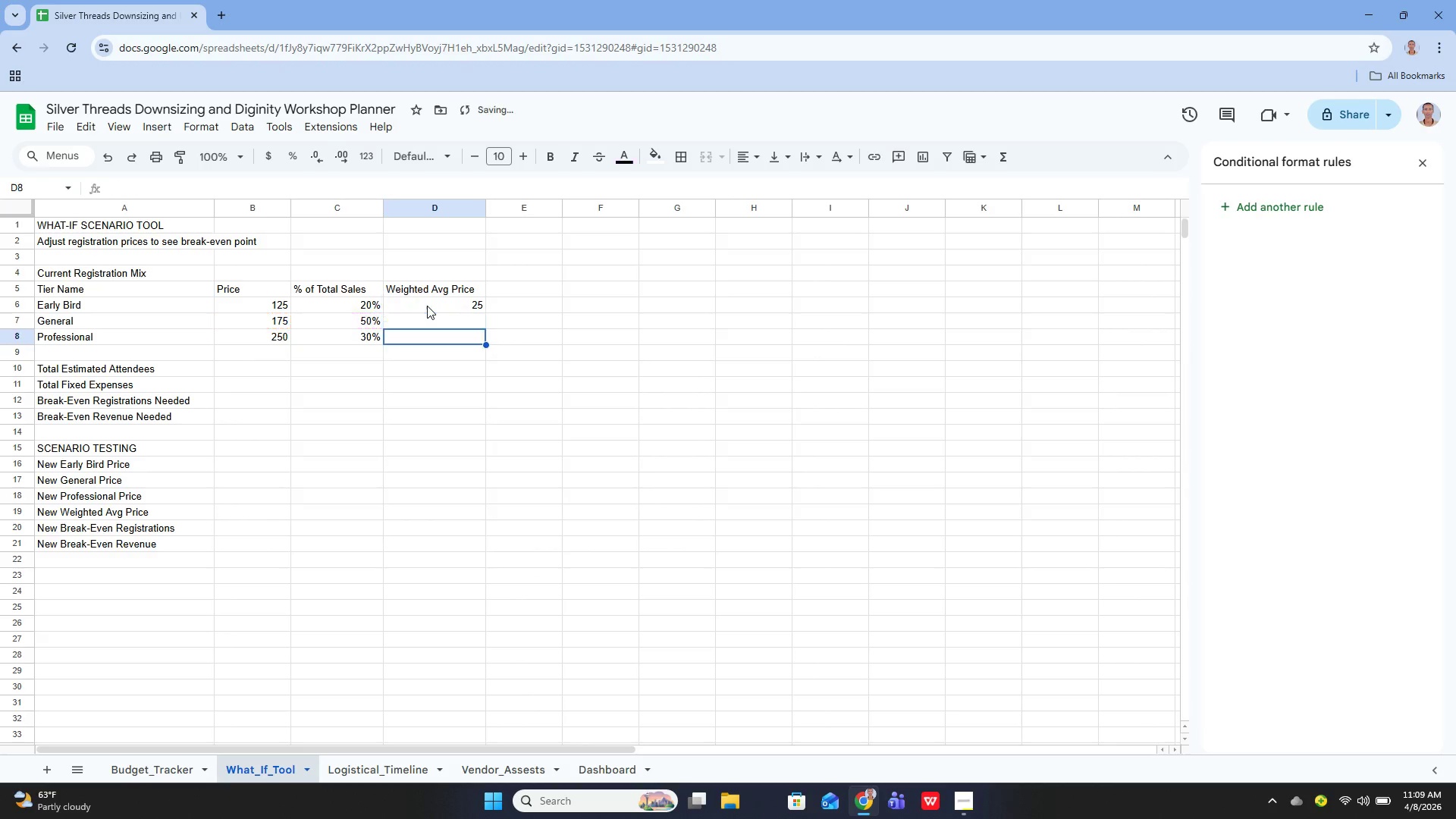 
key(Enter)
 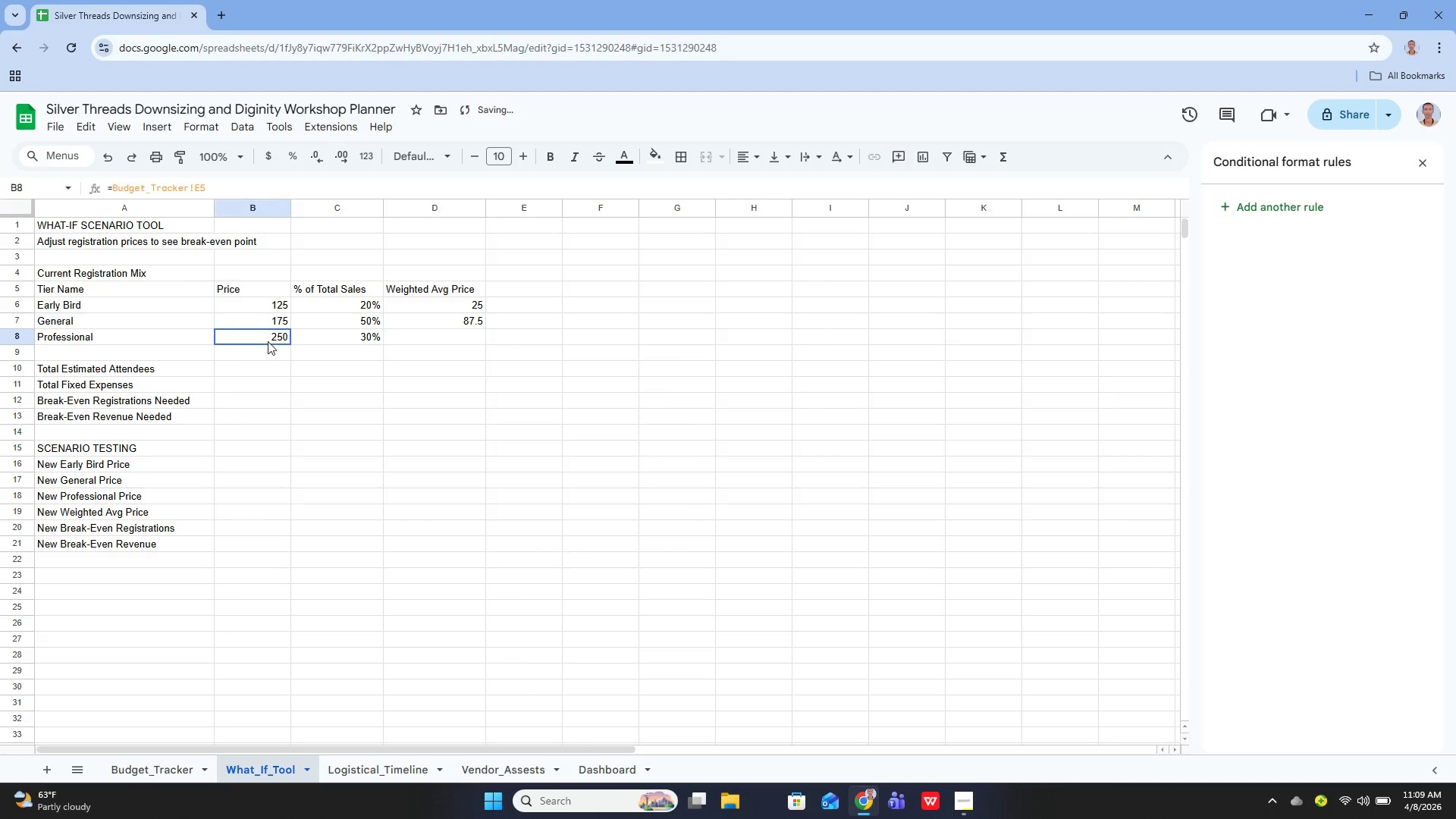 
left_click([350, 338])
 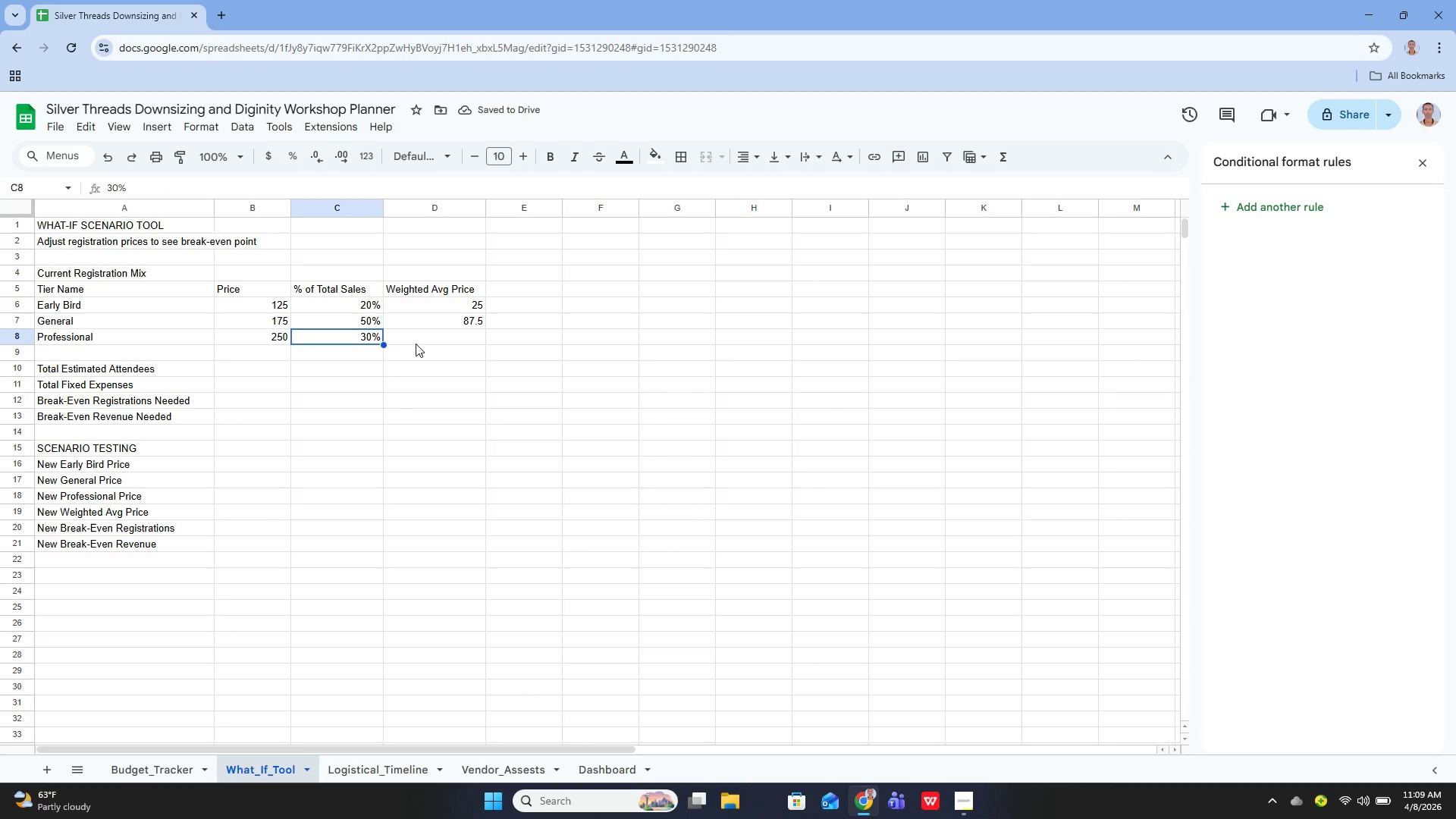 
left_click([419, 344])
 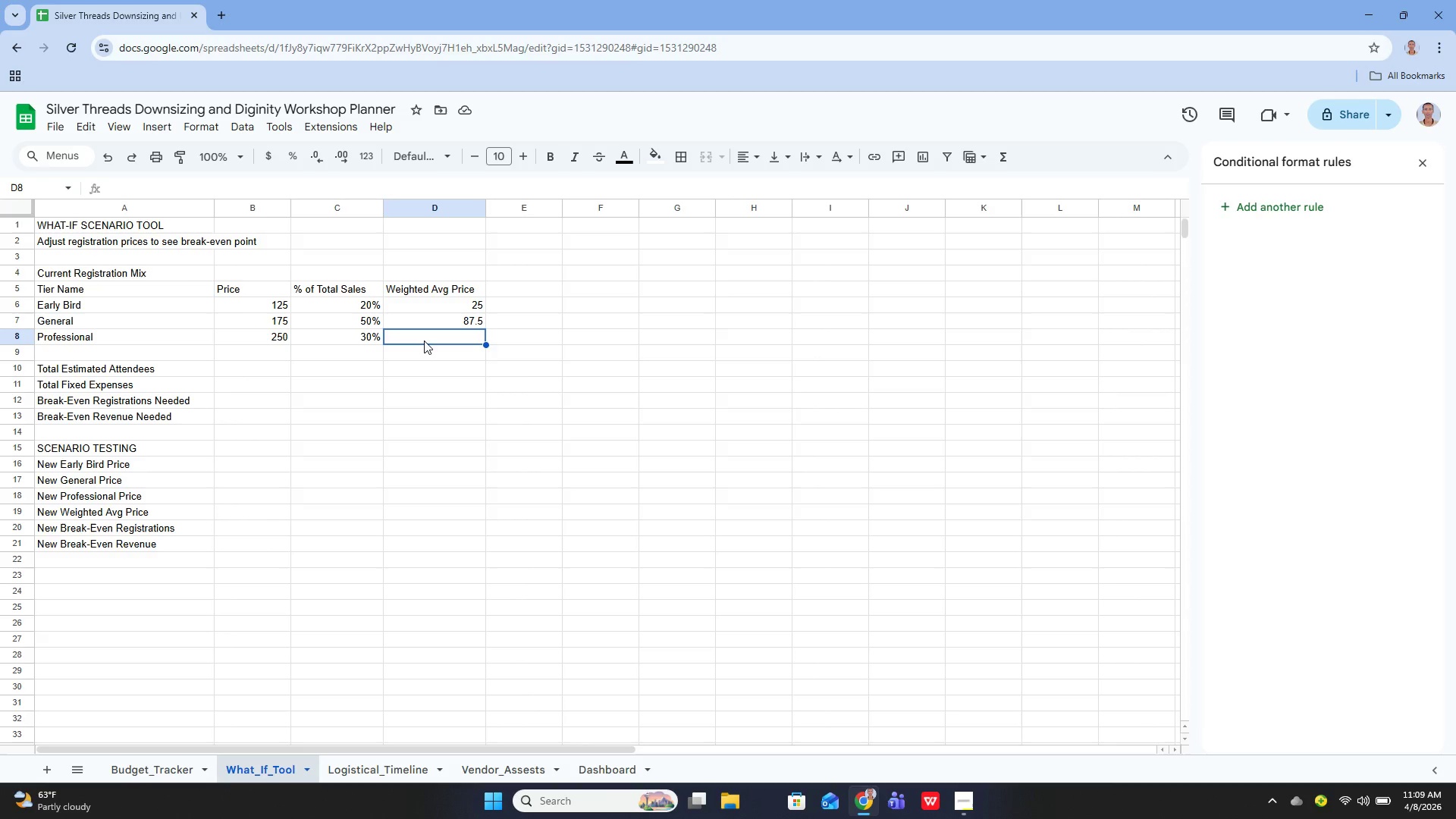 
key(Enter)
 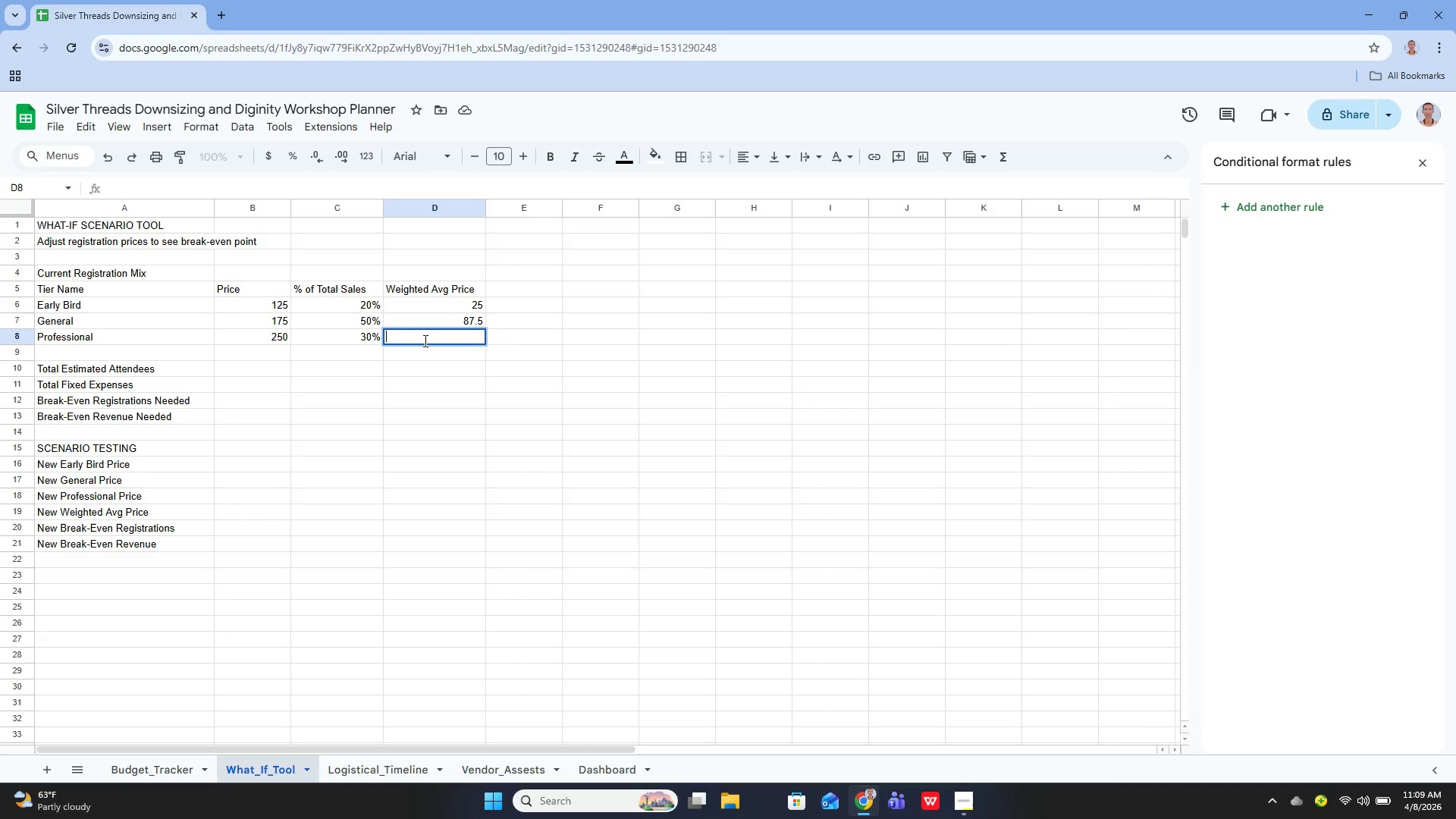 
type(=b8)
key(Backspace)
key(Backspace)
type(B8*C8)
 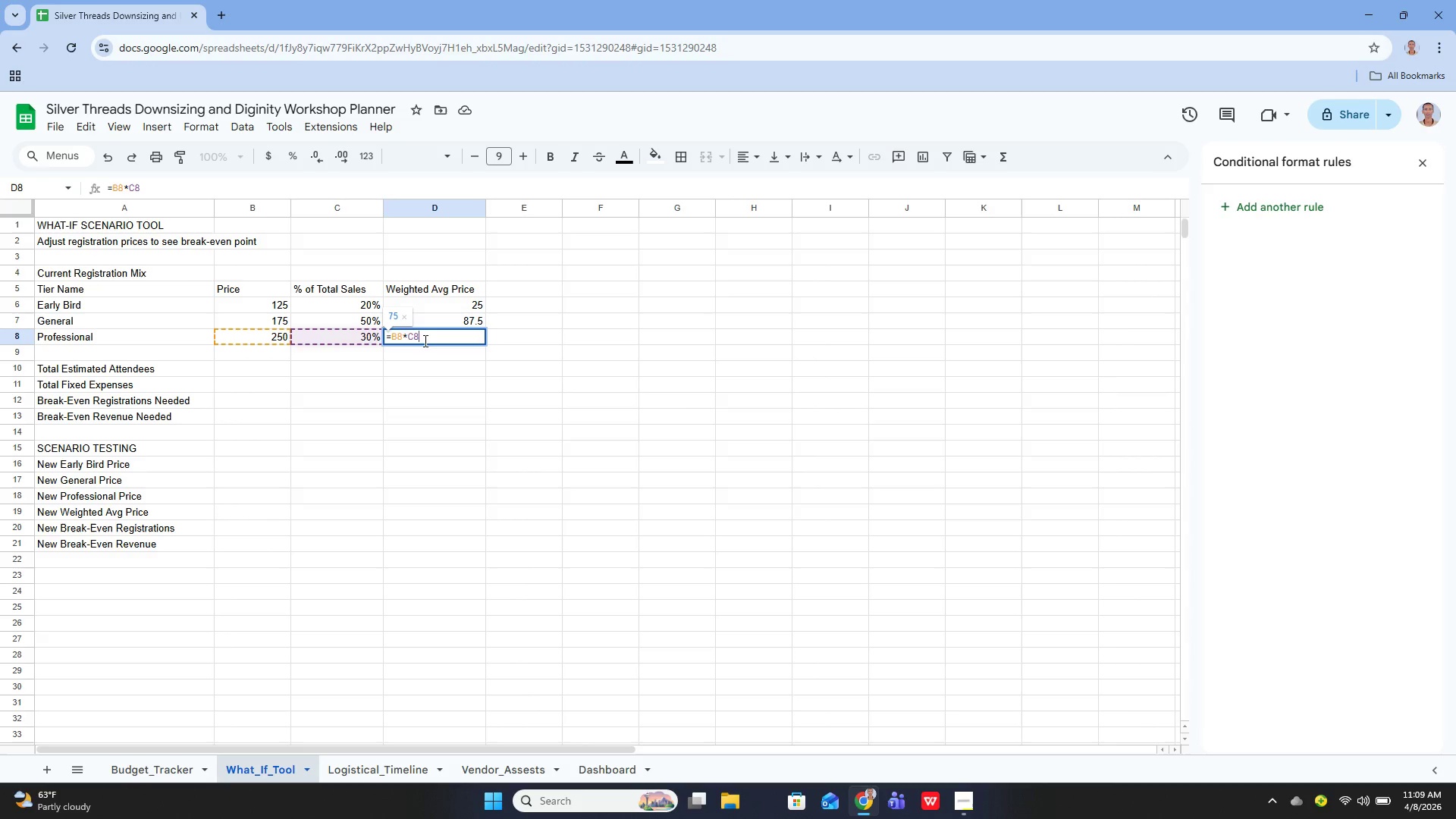 
key(Enter)
 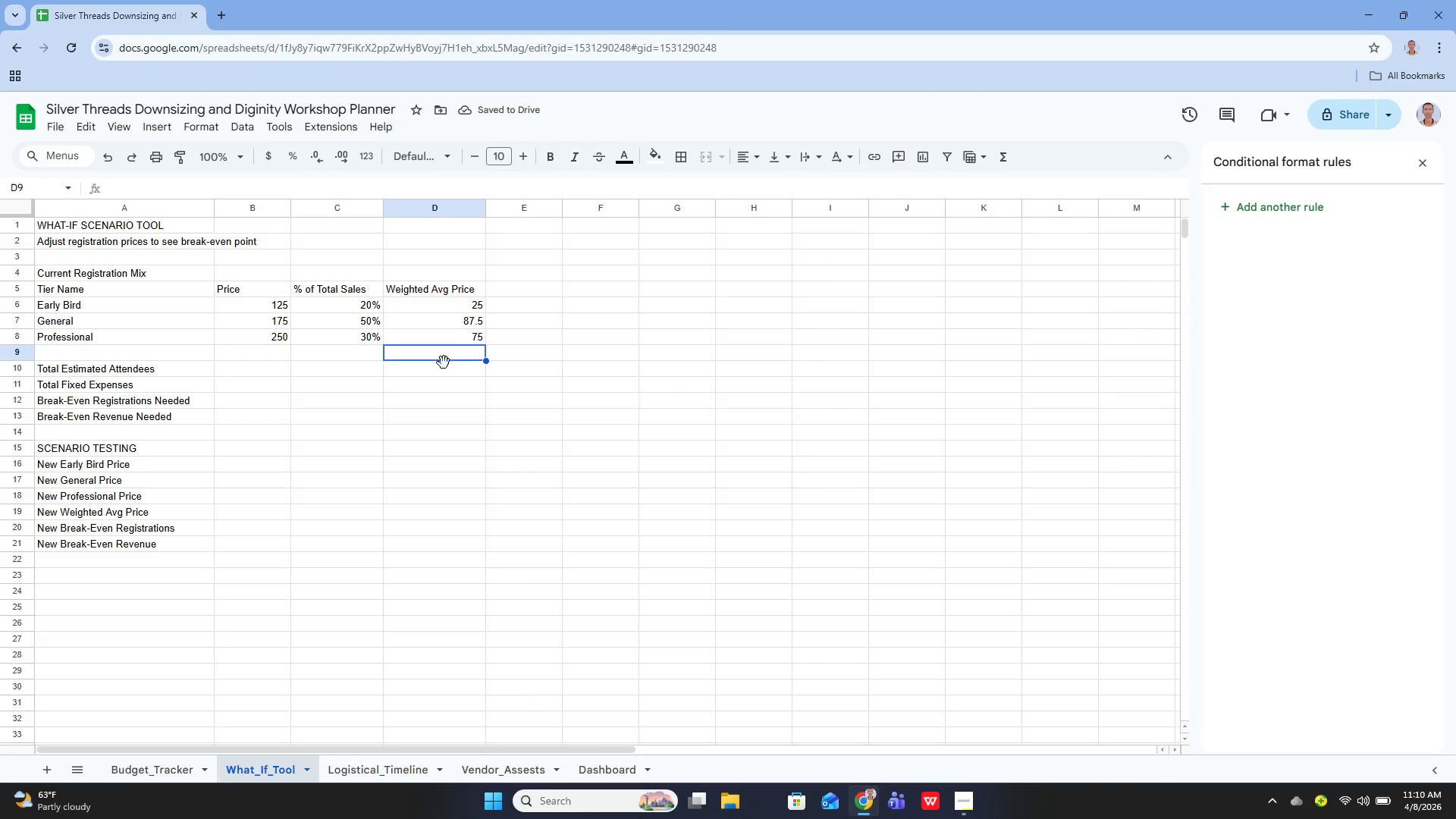 
wait(6.44)
 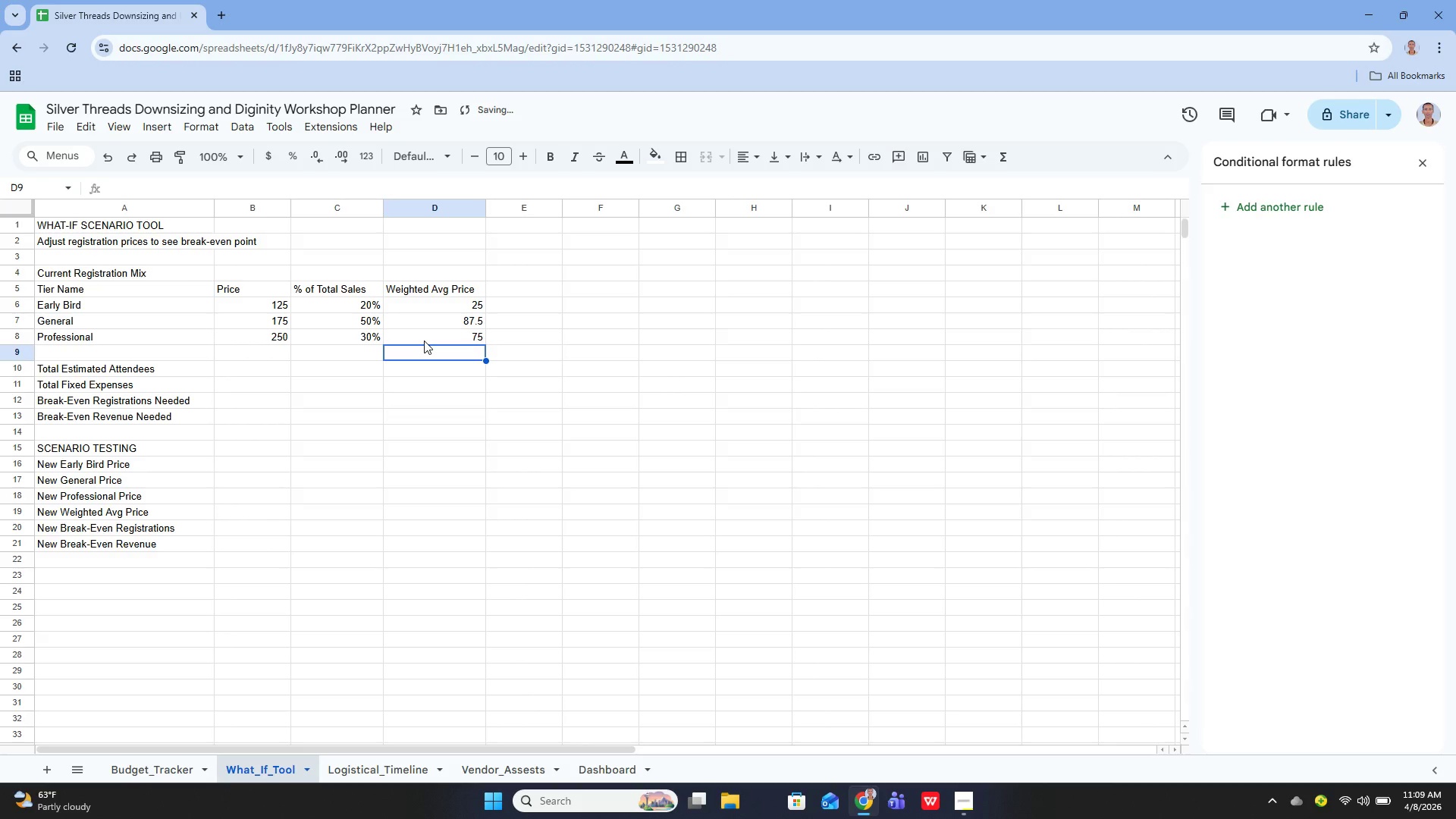 
left_click([443, 365])
 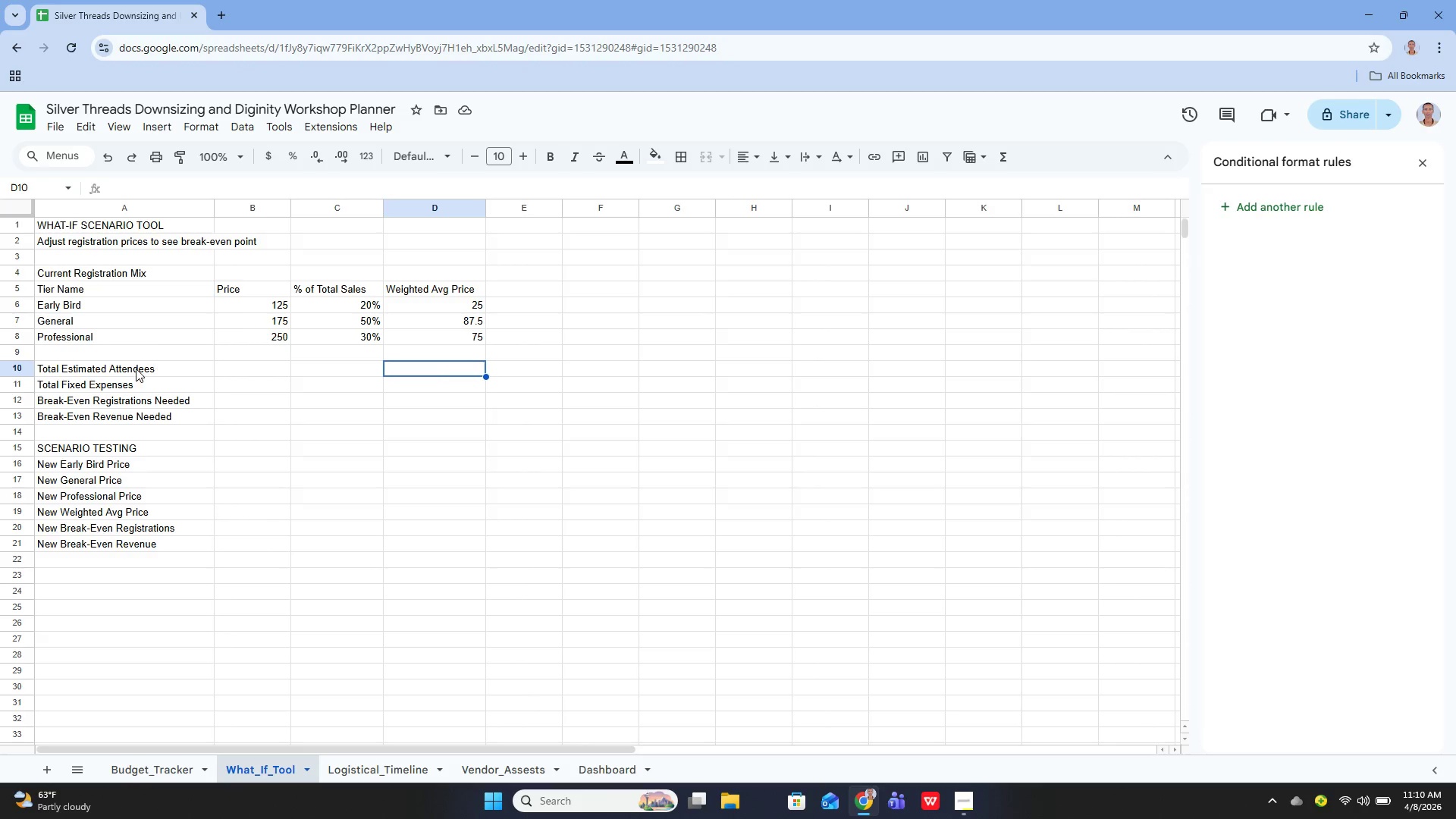 
left_click([116, 370])
 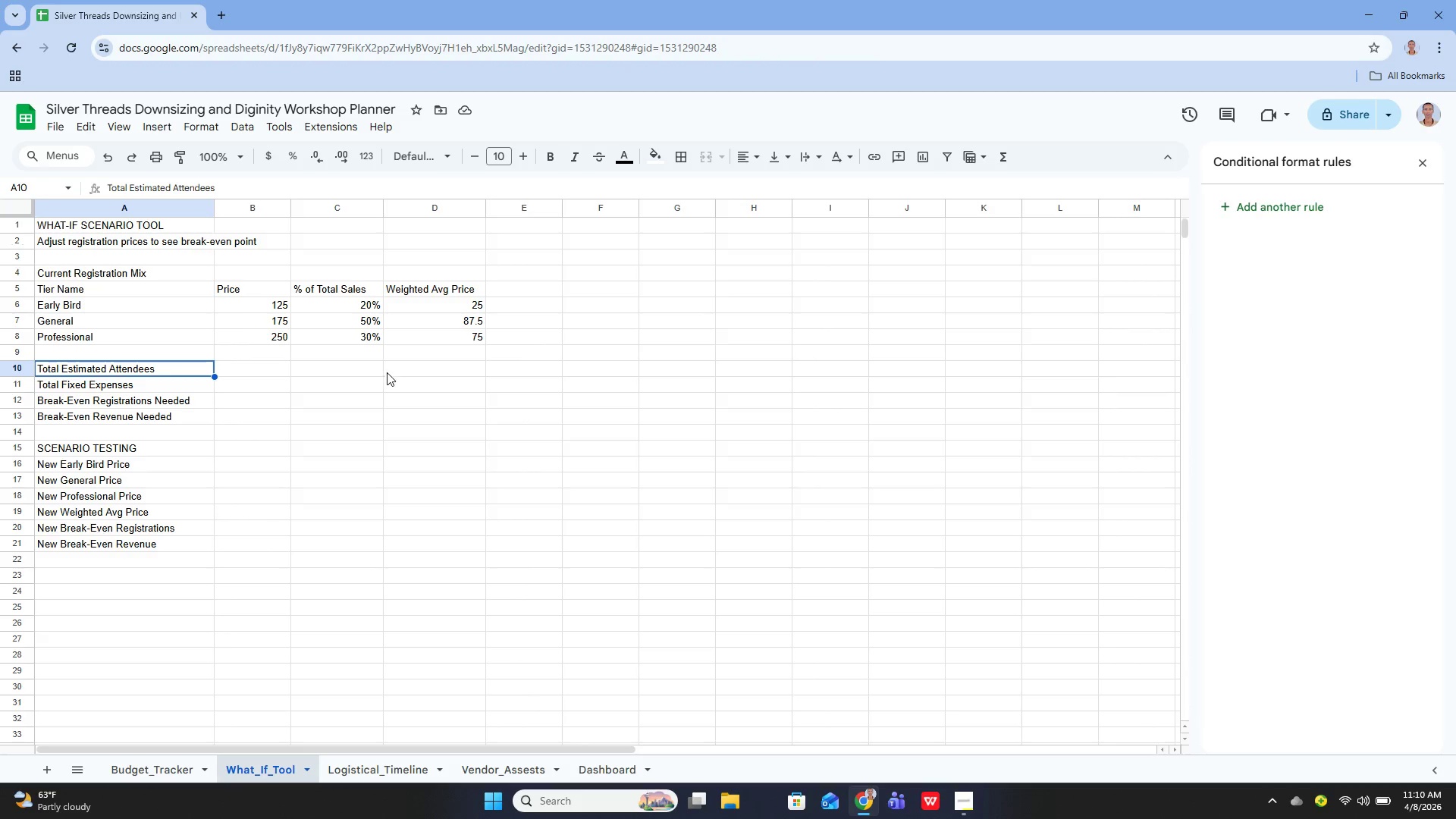 
wait(6.09)
 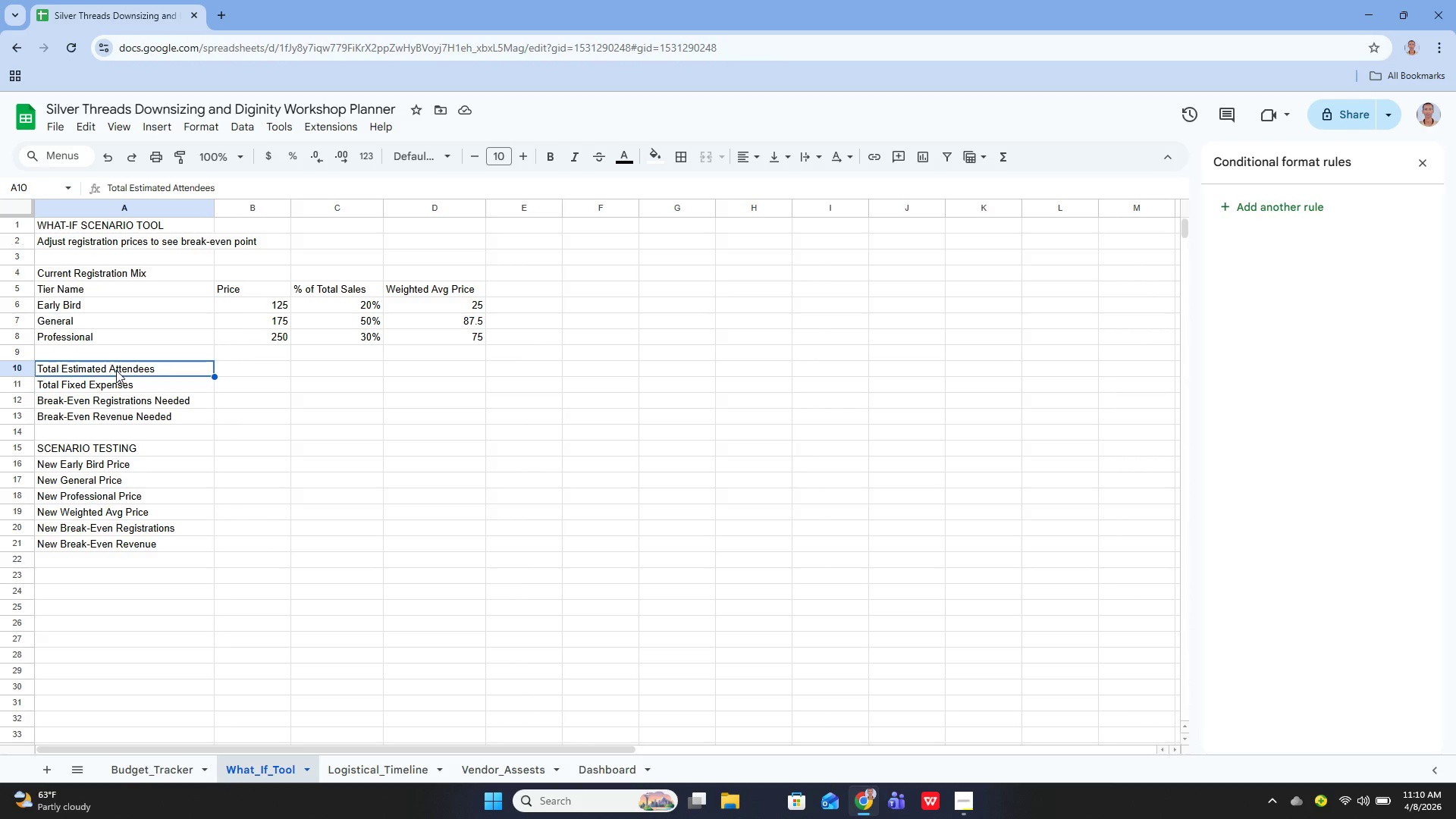 
left_click([427, 366])
 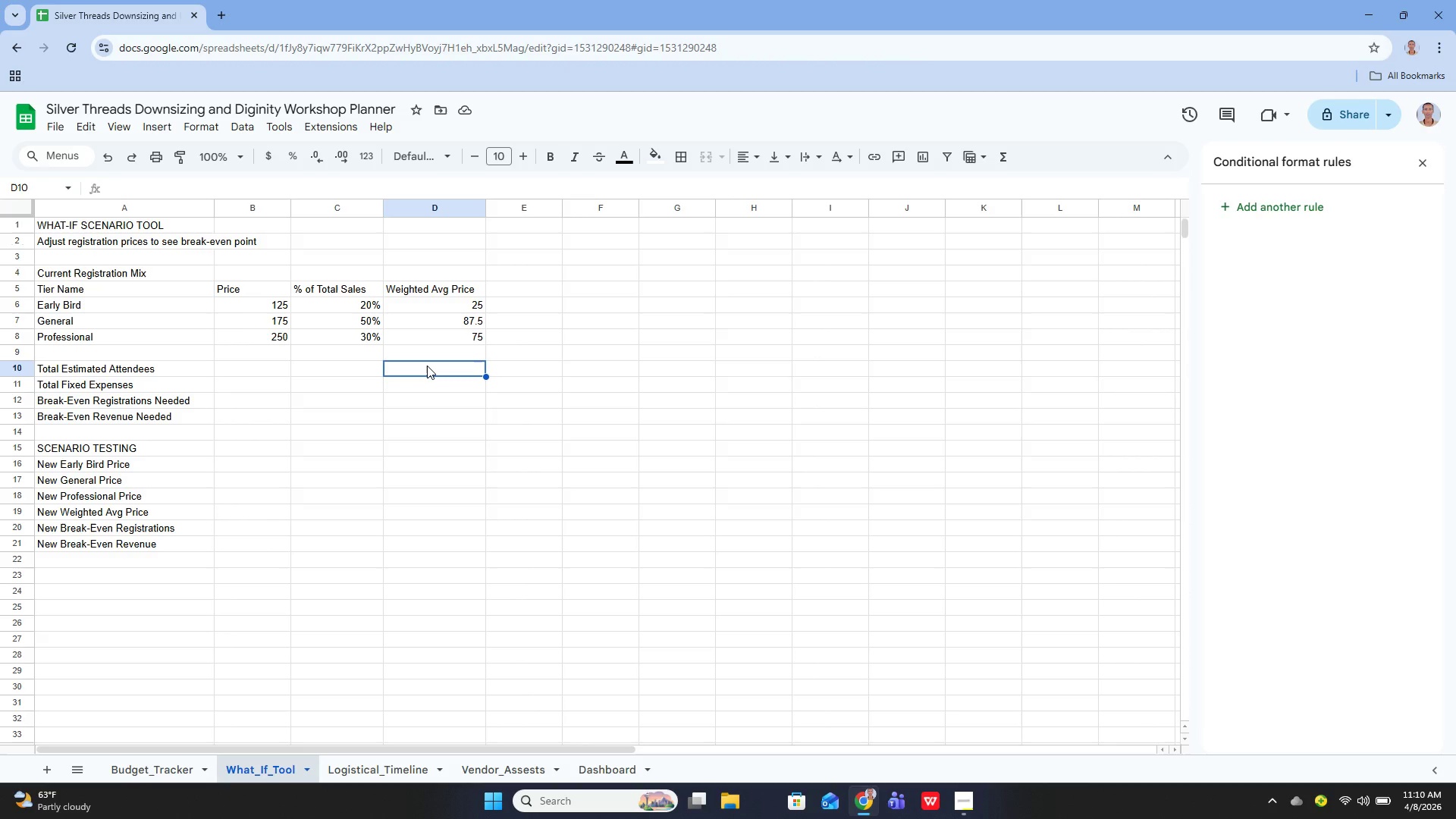 
key(Enter)
 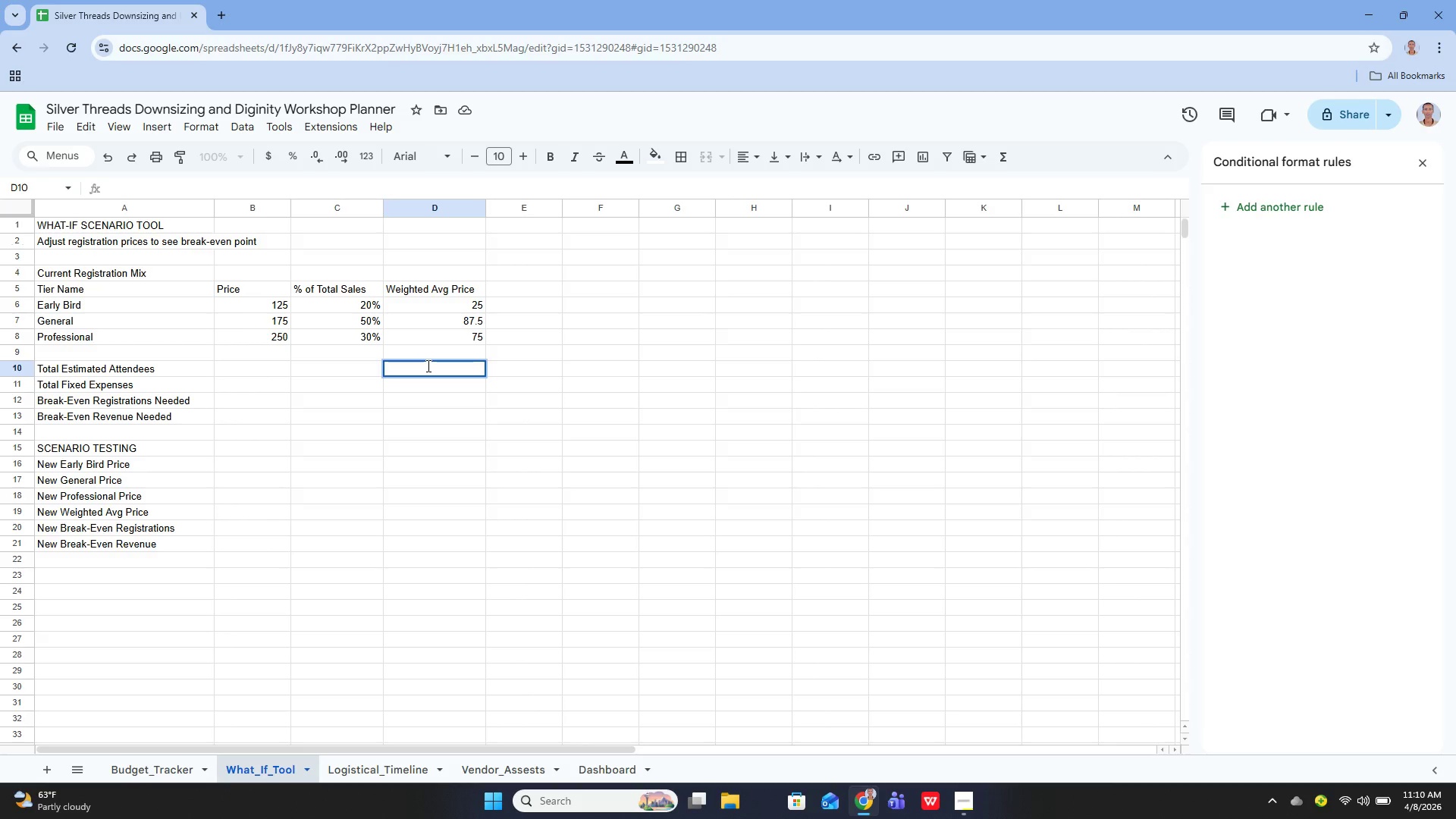 
type(=SUM())
 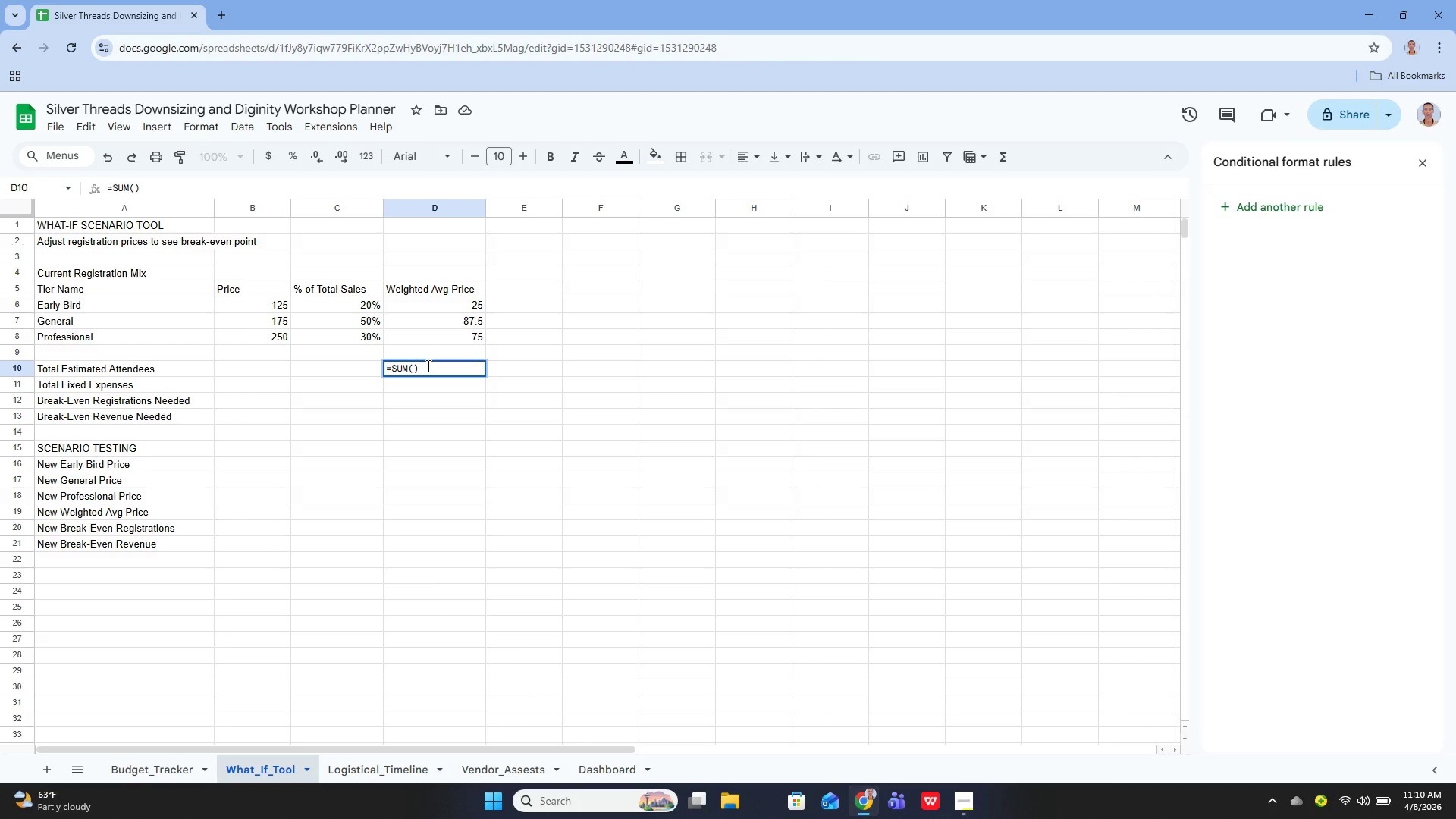 
key(Control+ControlRight)
 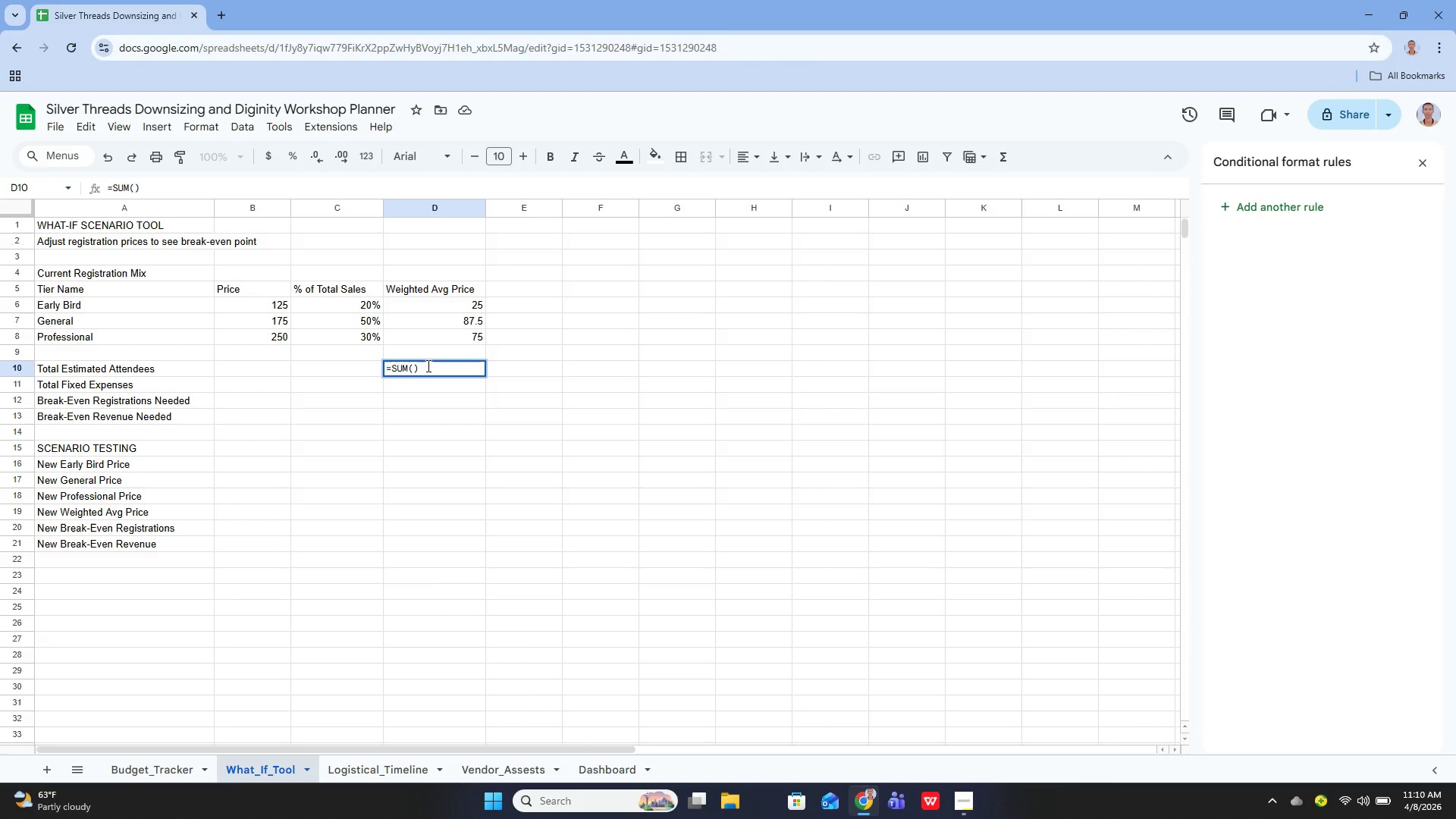 
key(ArrowLeft)
 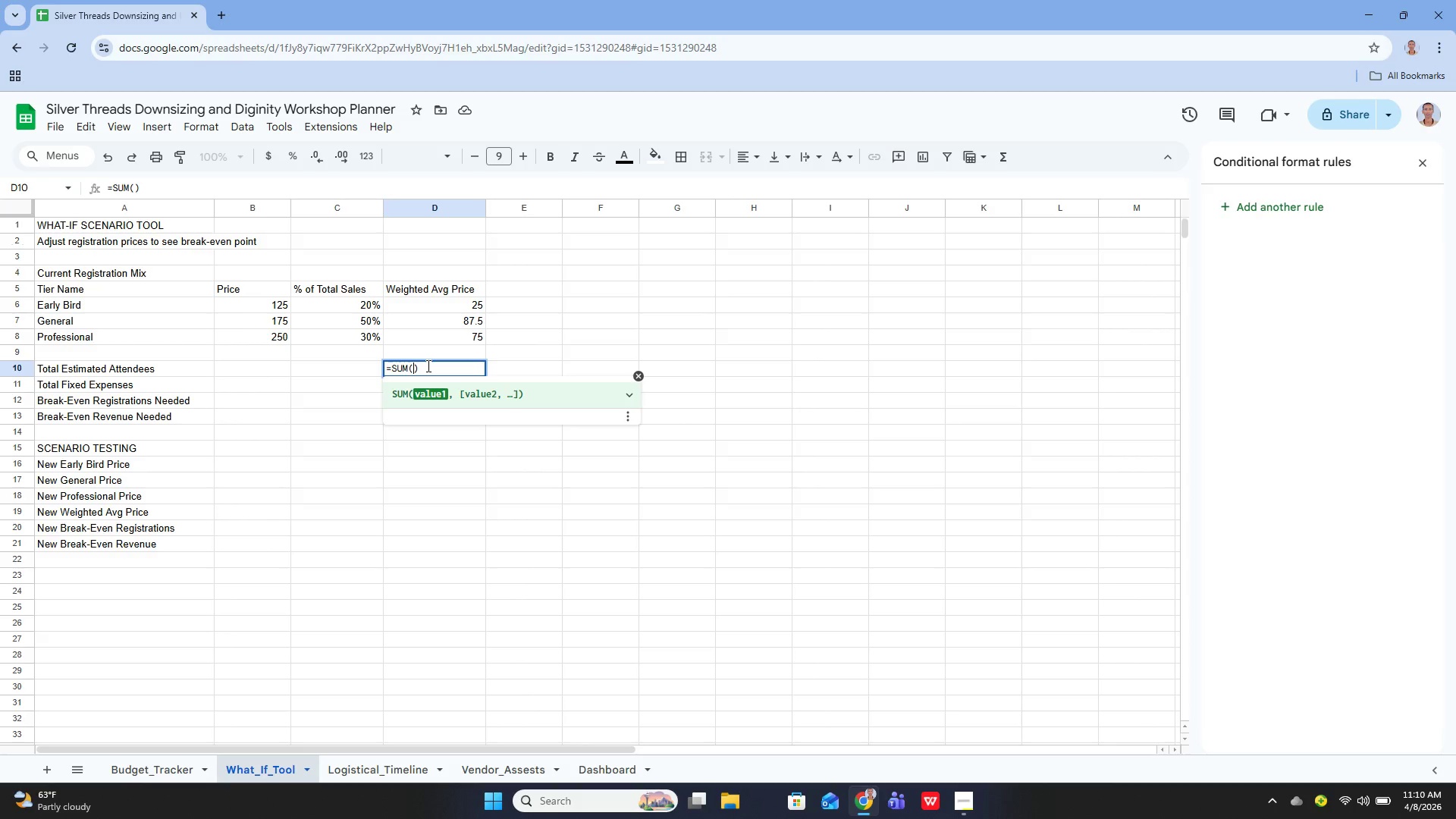 
type(D6:D*)
key(Backspace)
type(8)
 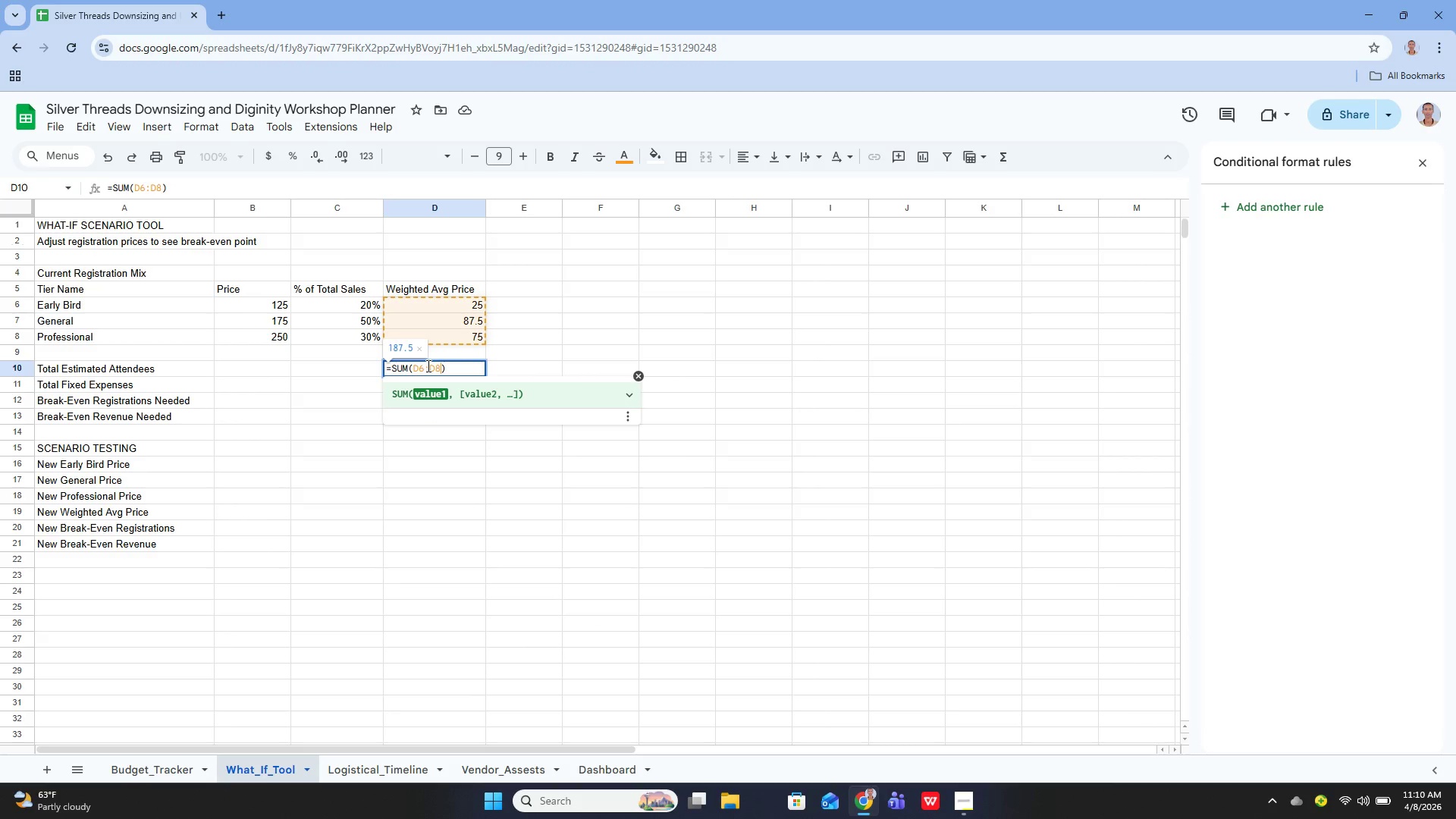 
wait(6.64)
 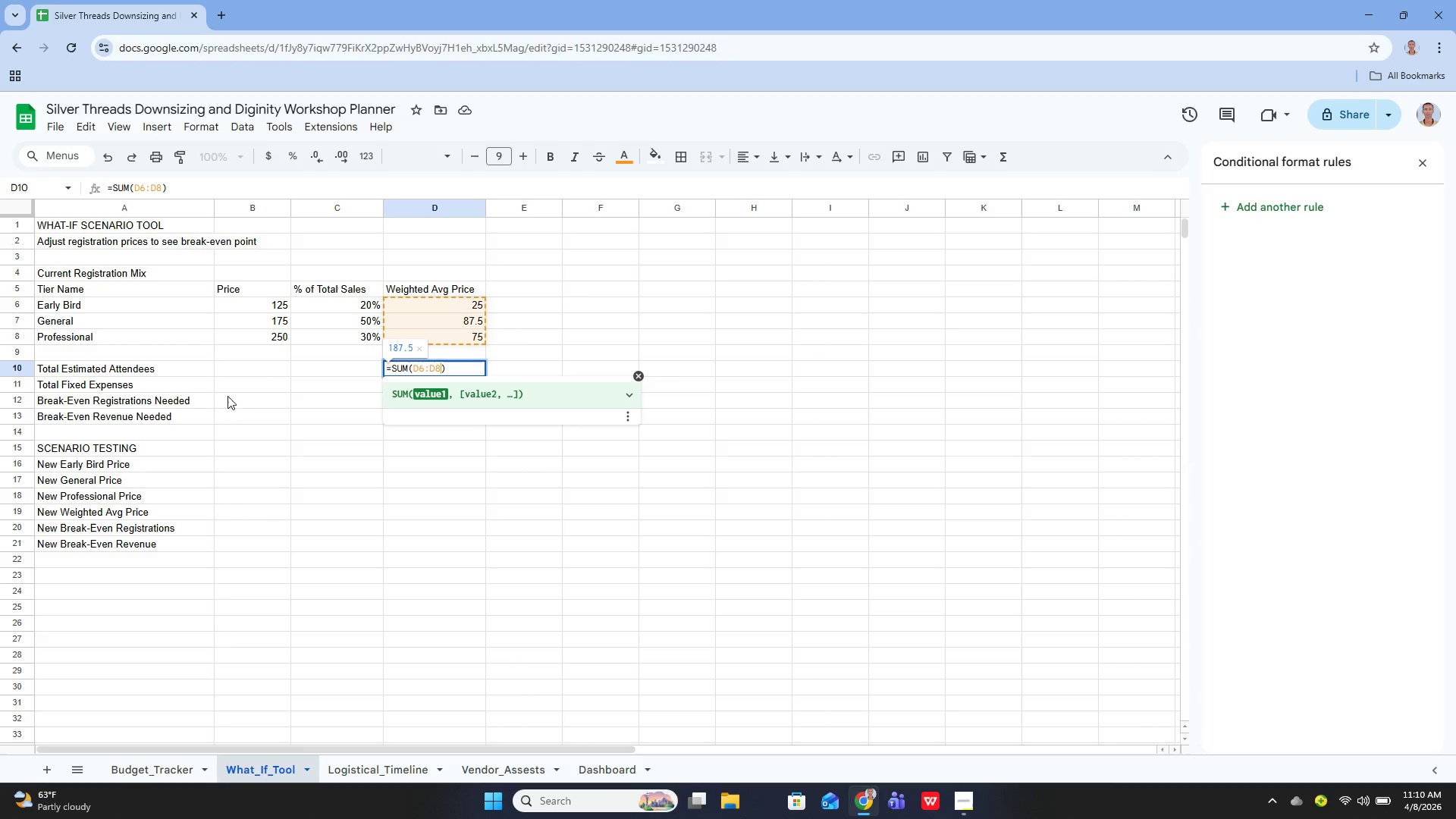 
key(Enter)
 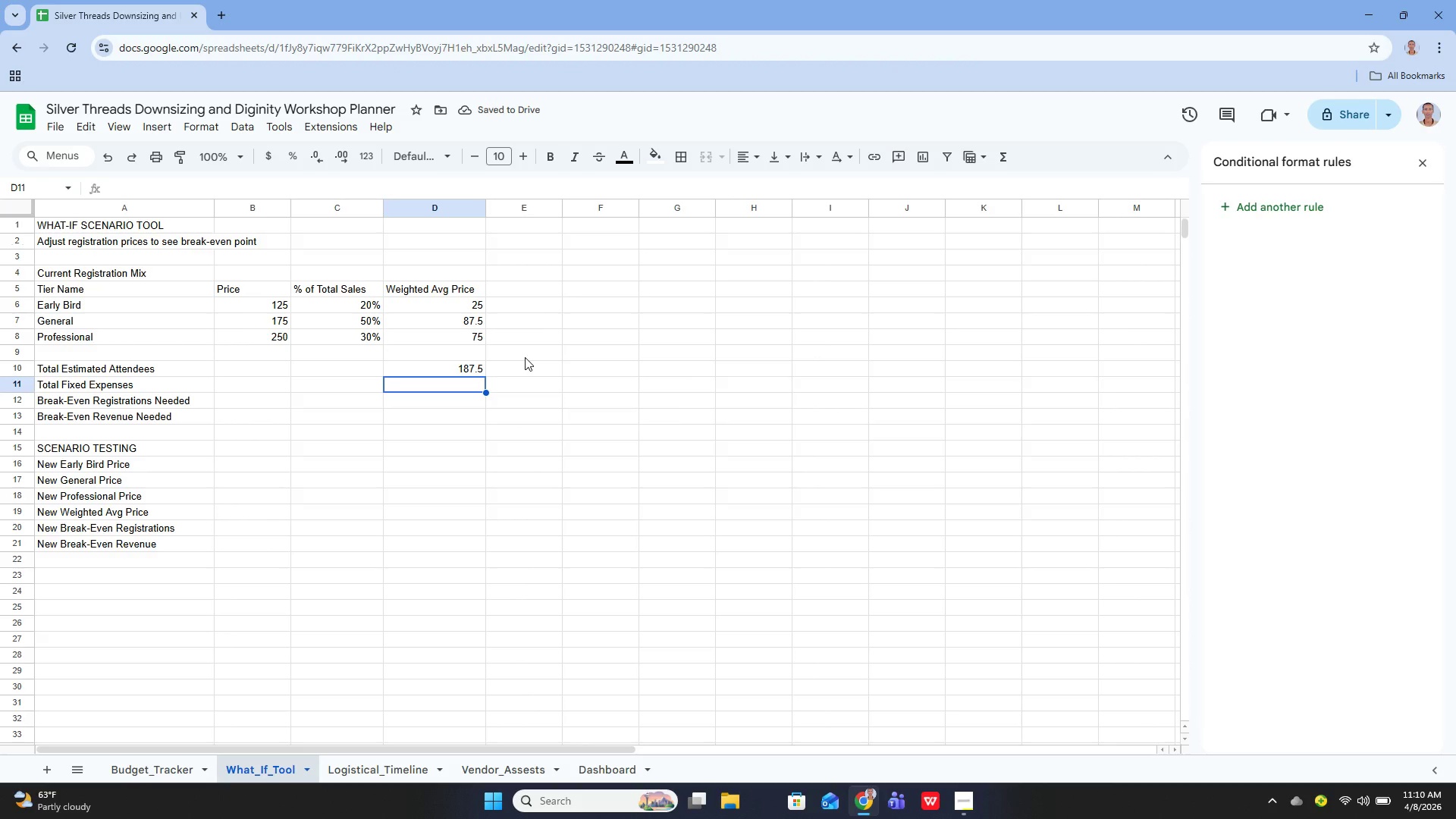 
wait(6.84)
 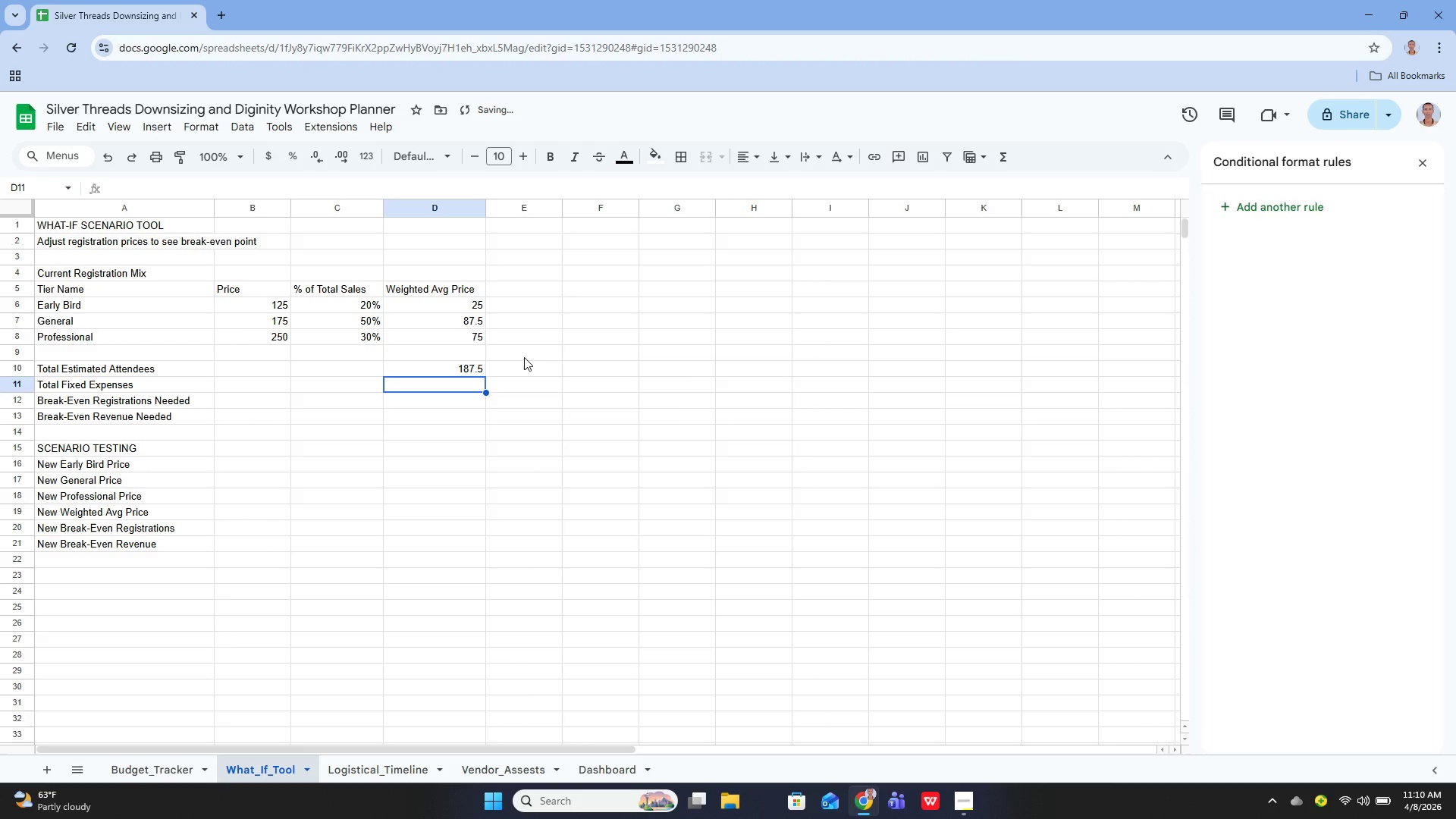 
left_click([463, 371])
 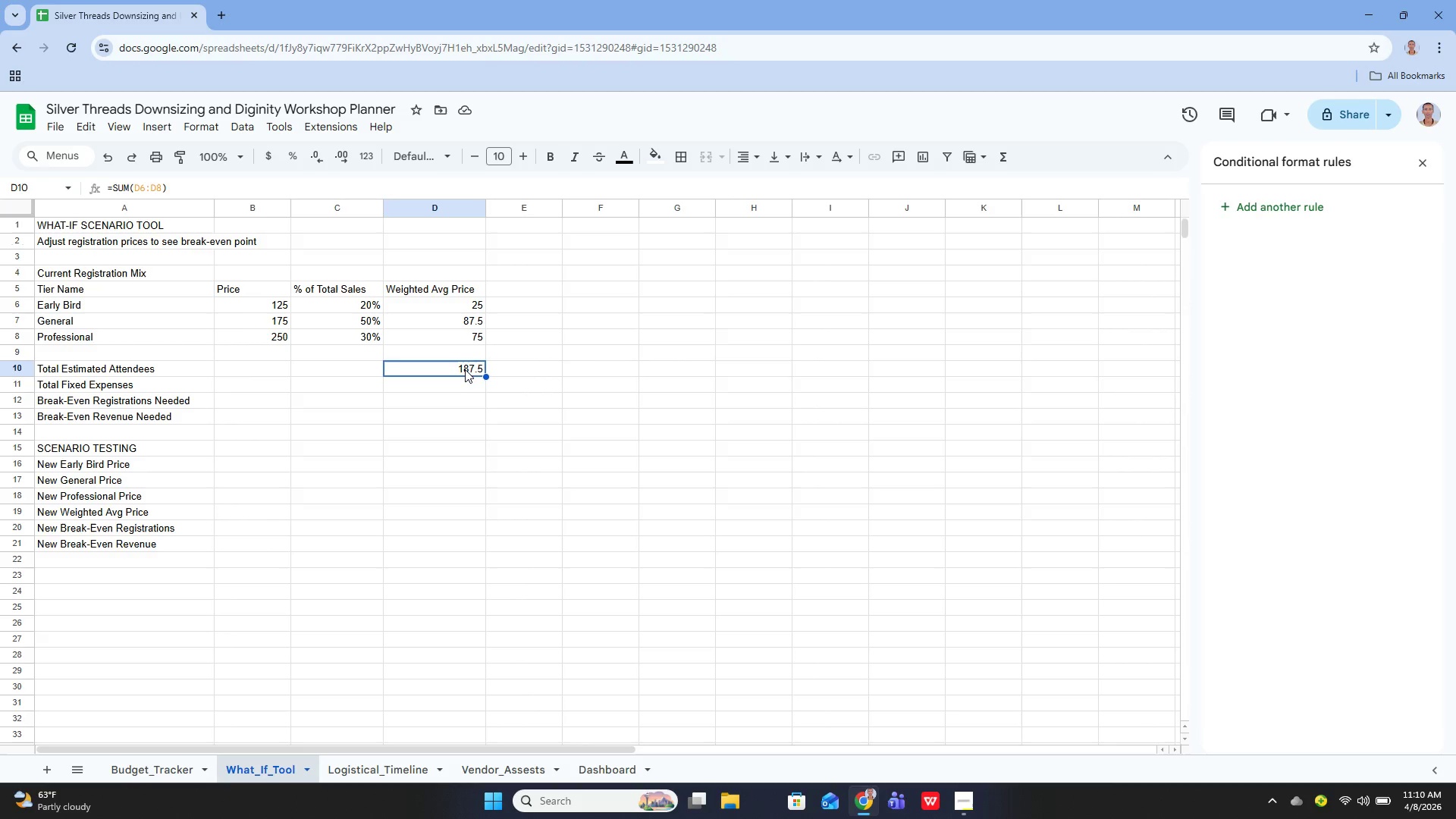 
left_click([464, 369])
 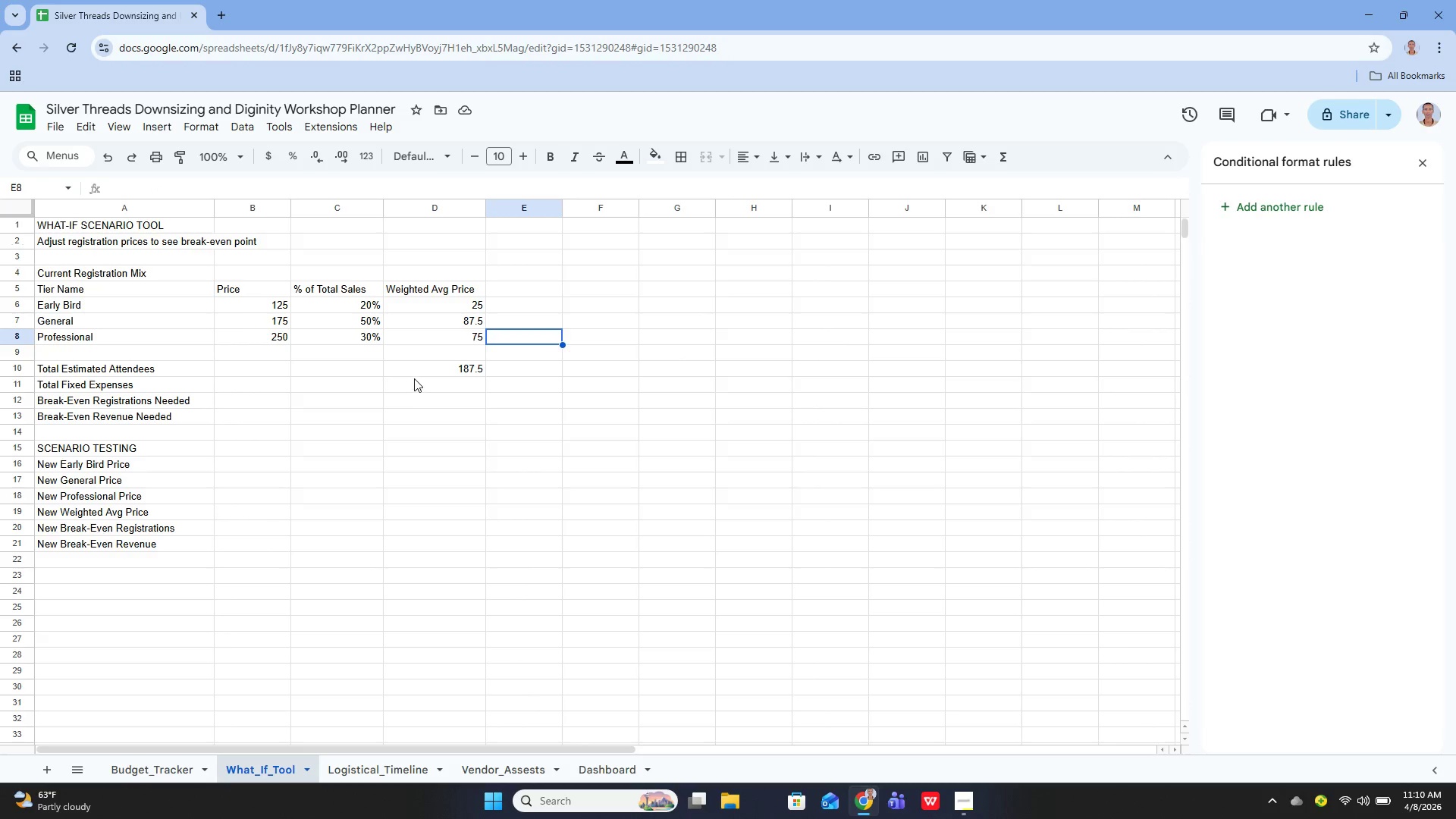 
double_click([414, 372])
 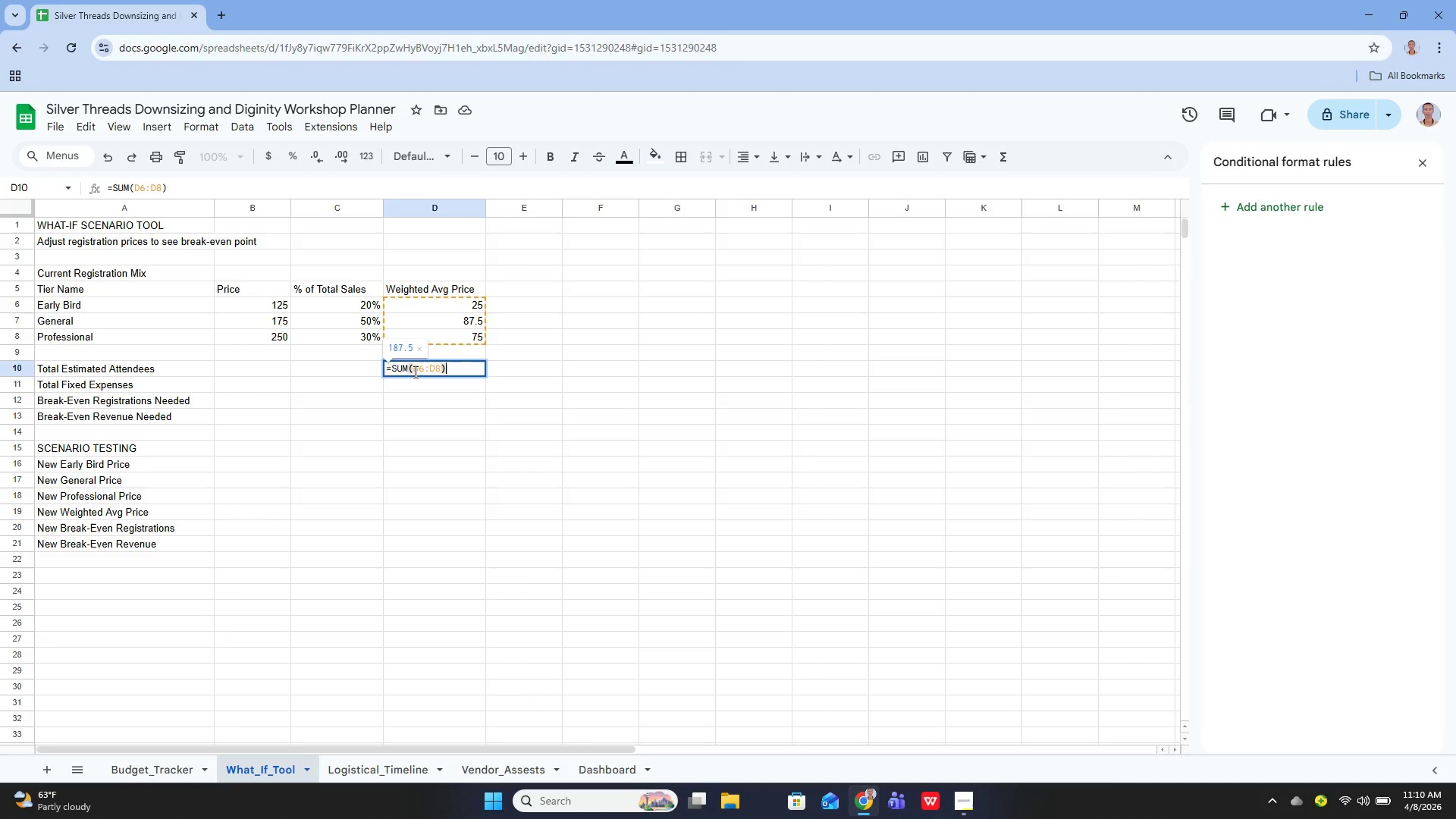 
triple_click([414, 372])
 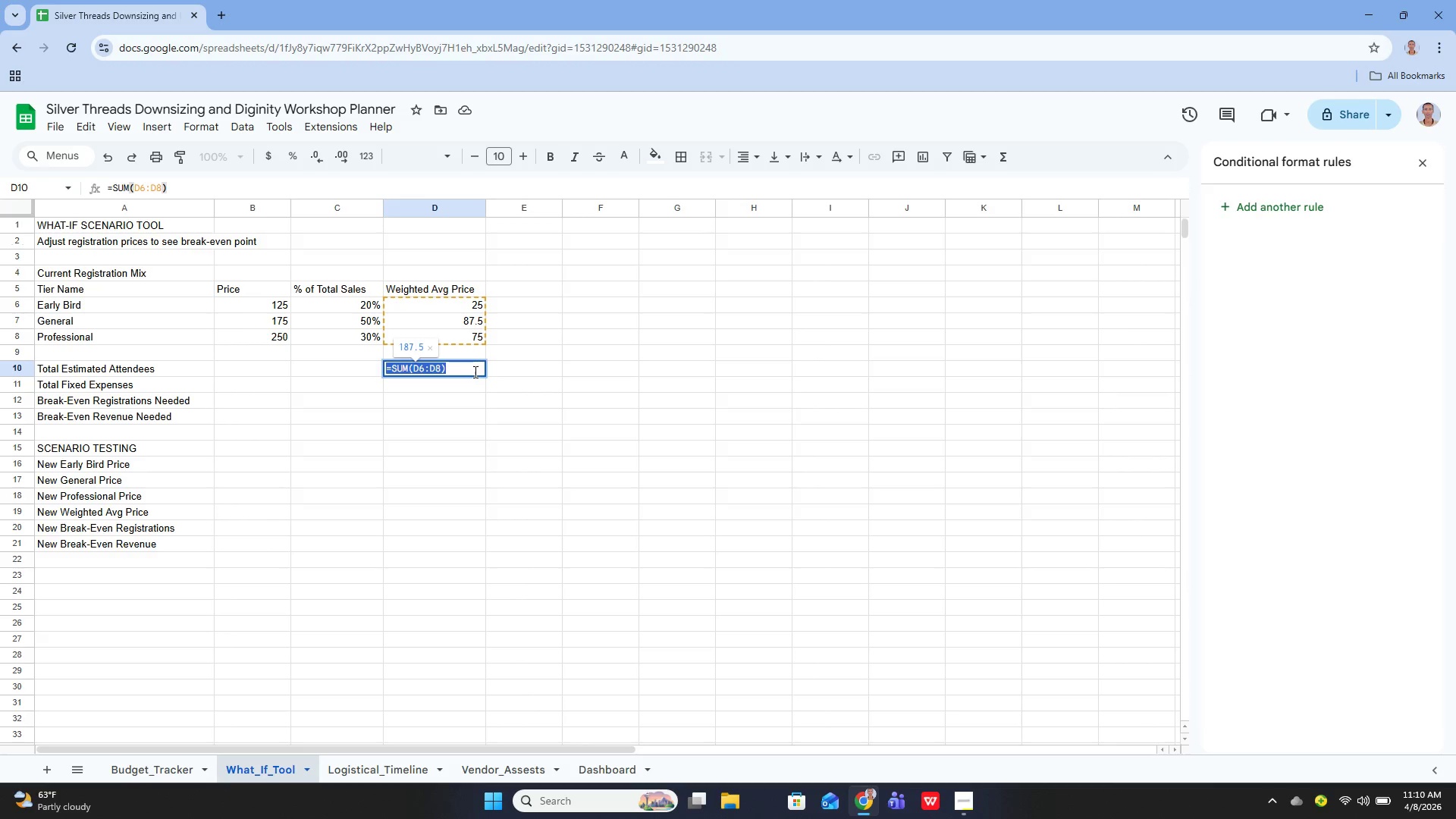 
left_click([475, 372])
 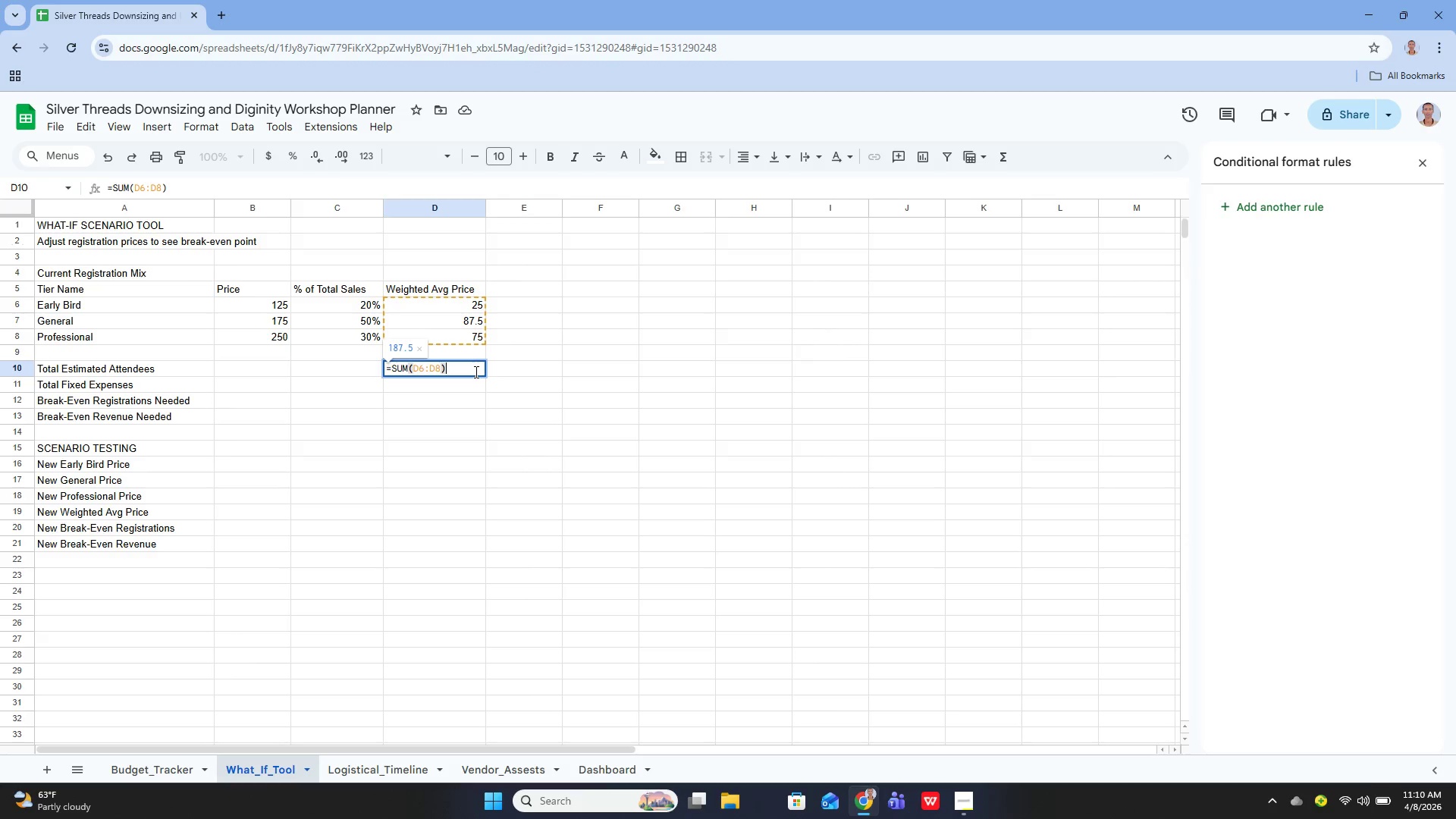 
key(Enter)
 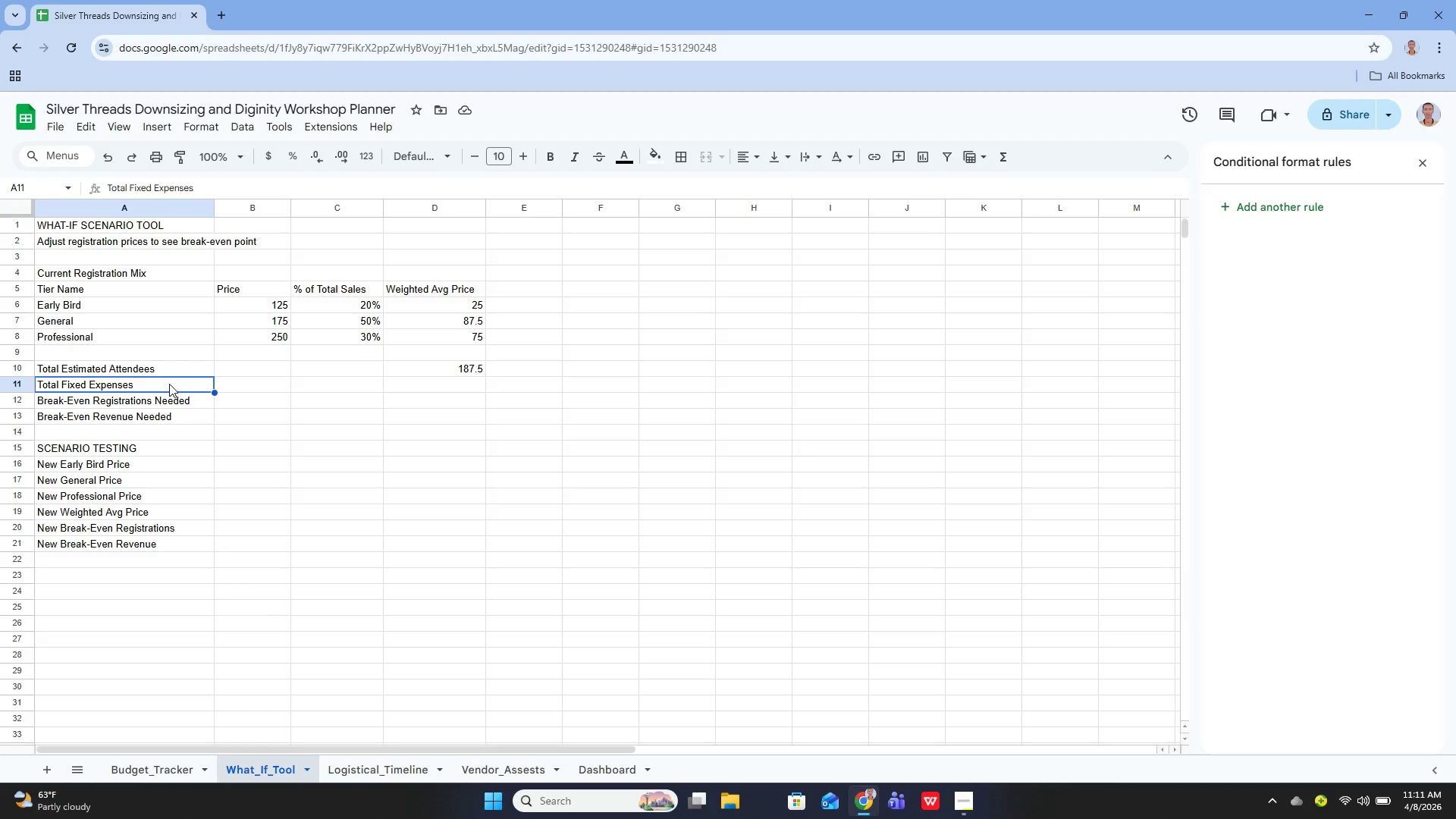 
wait(26.2)
 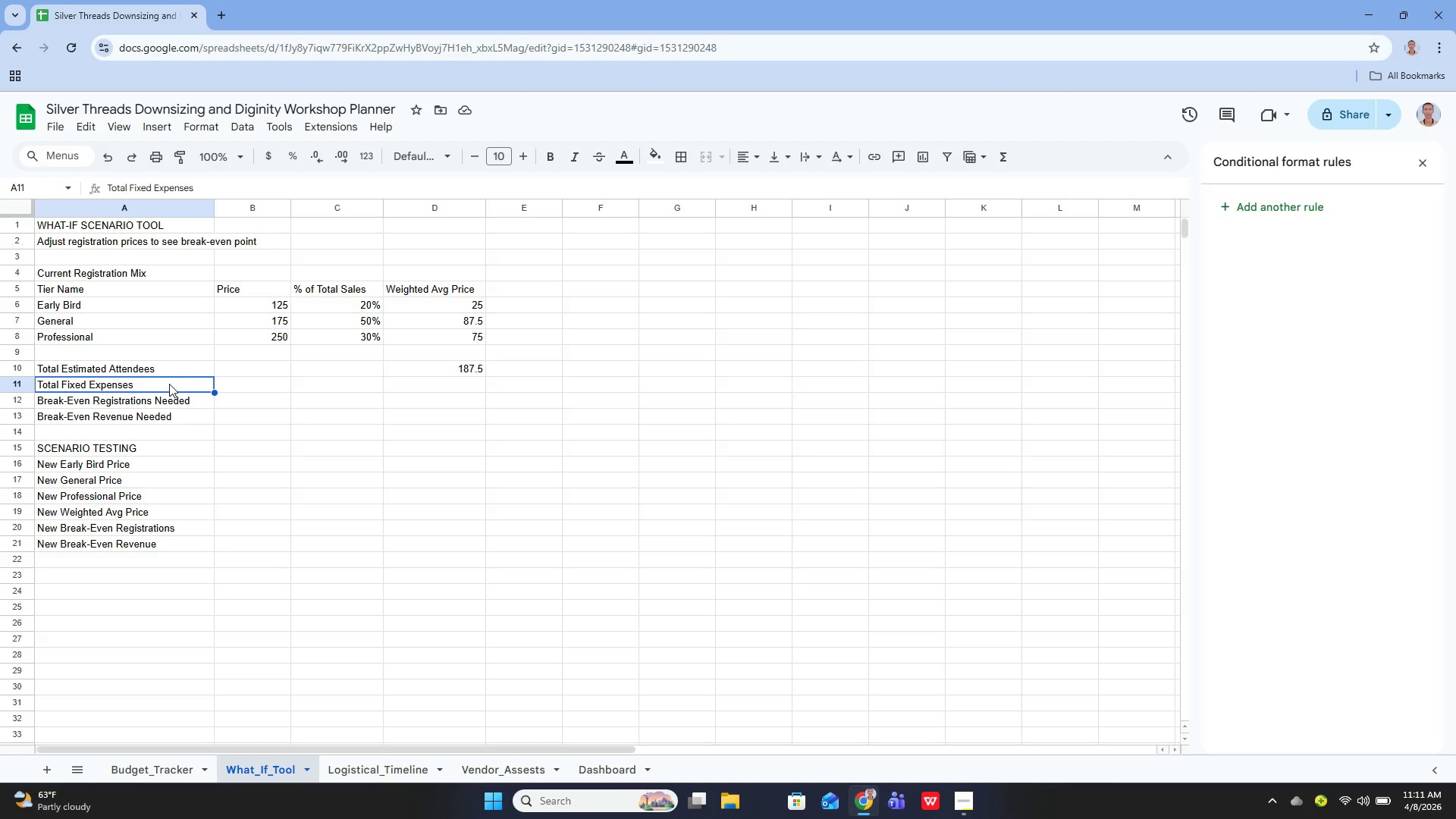 
key(Enter)
 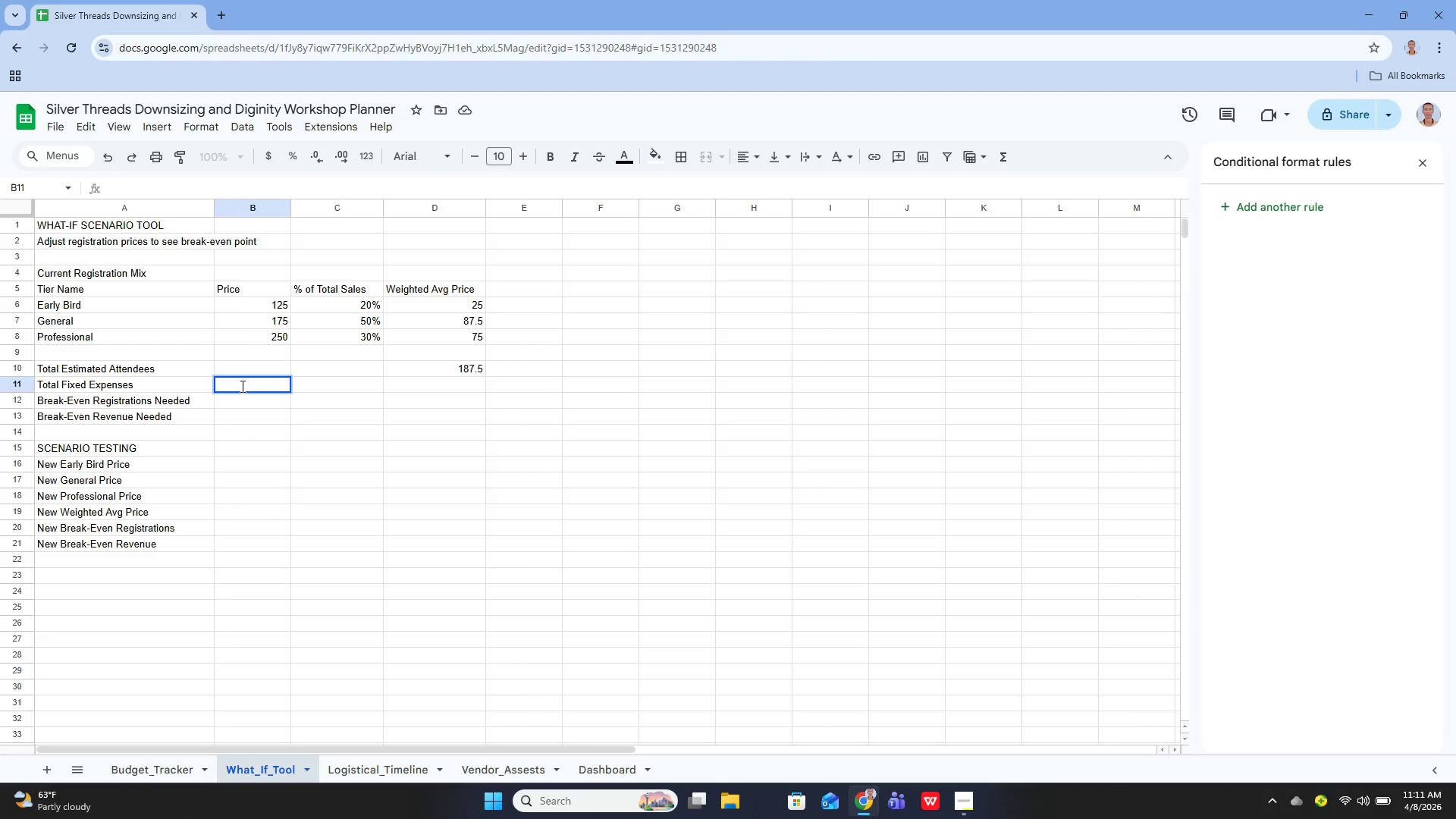 
key(Backspace)
 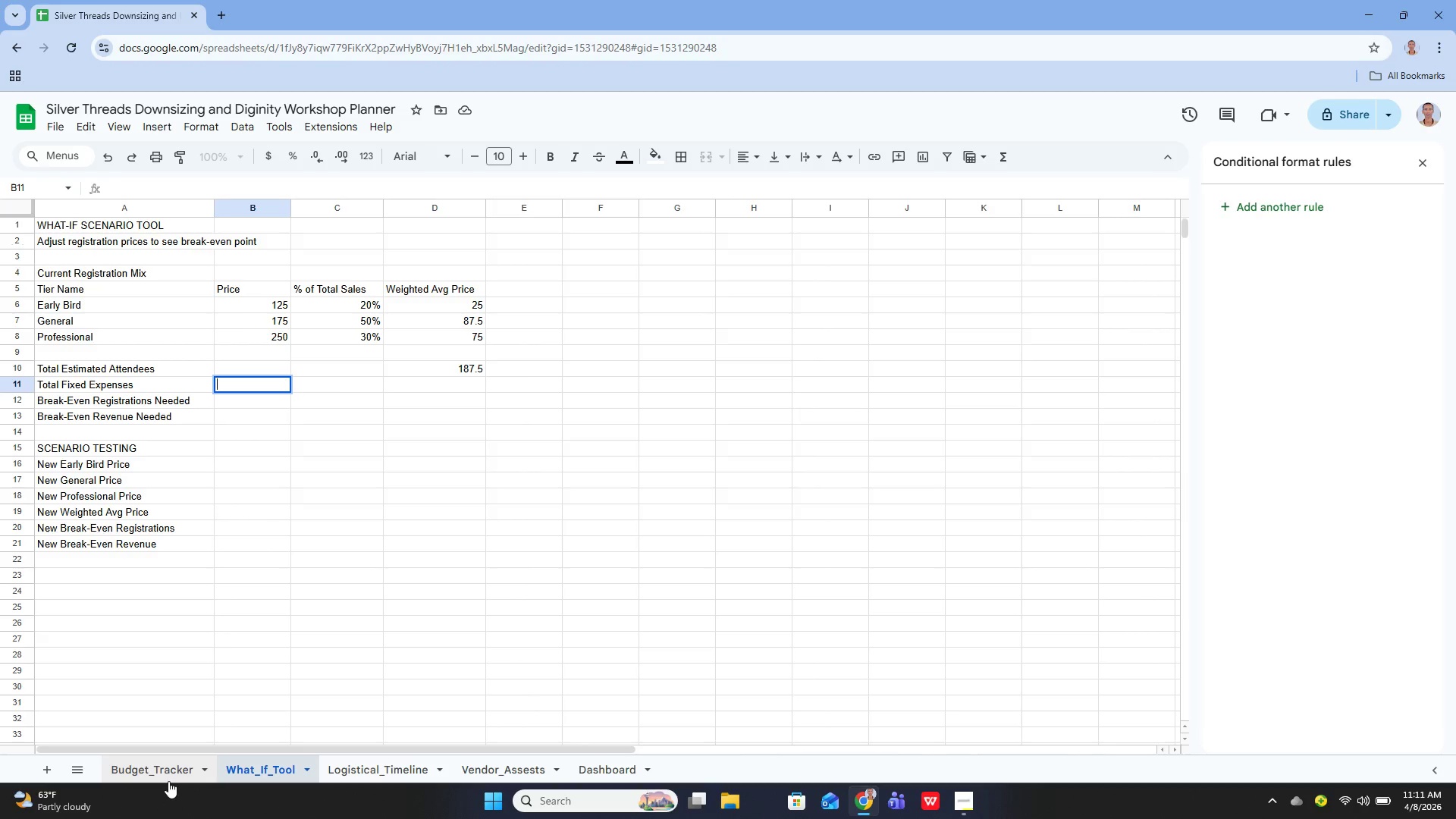 
wait(6.94)
 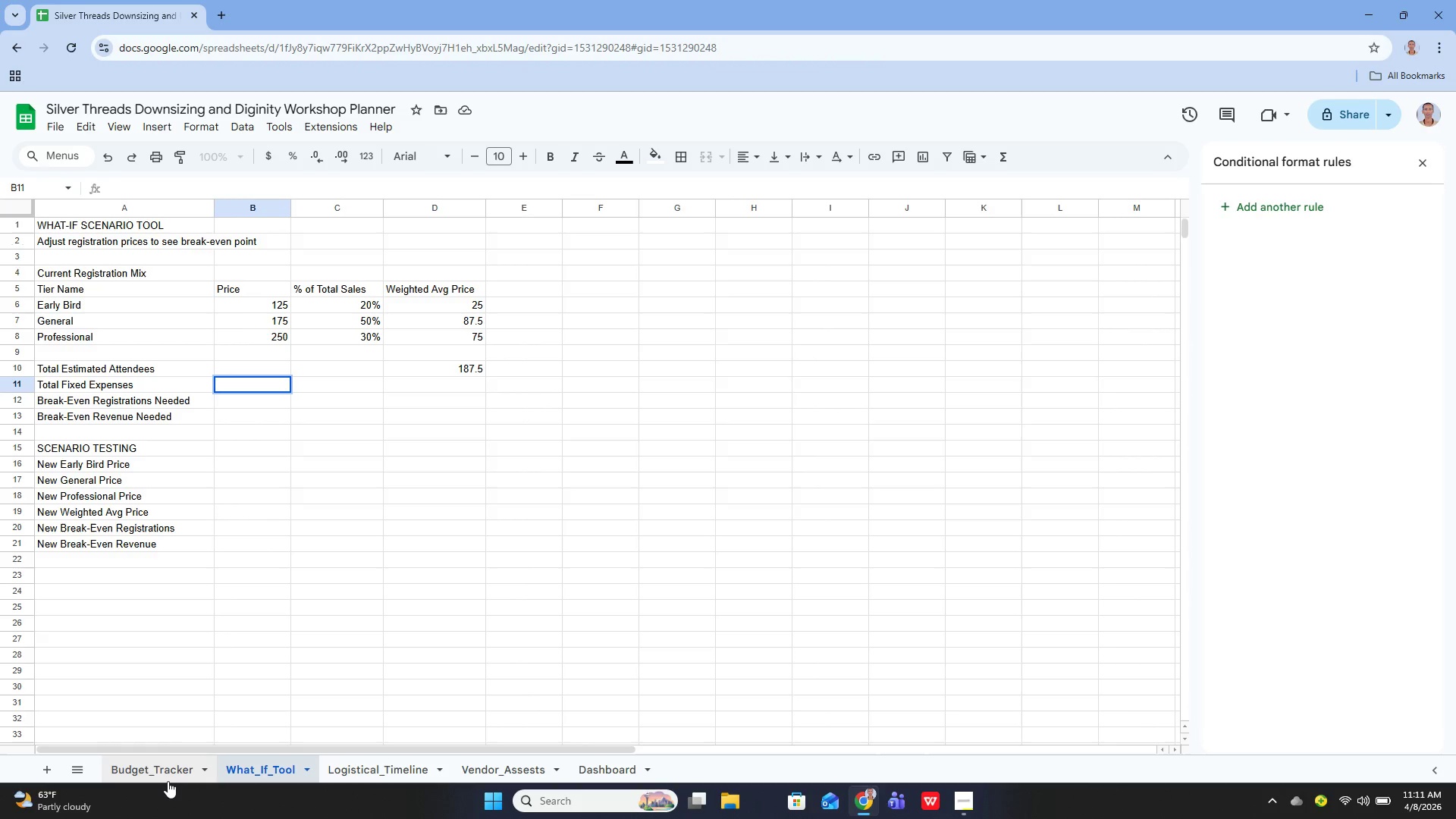 
left_click([168, 781])
 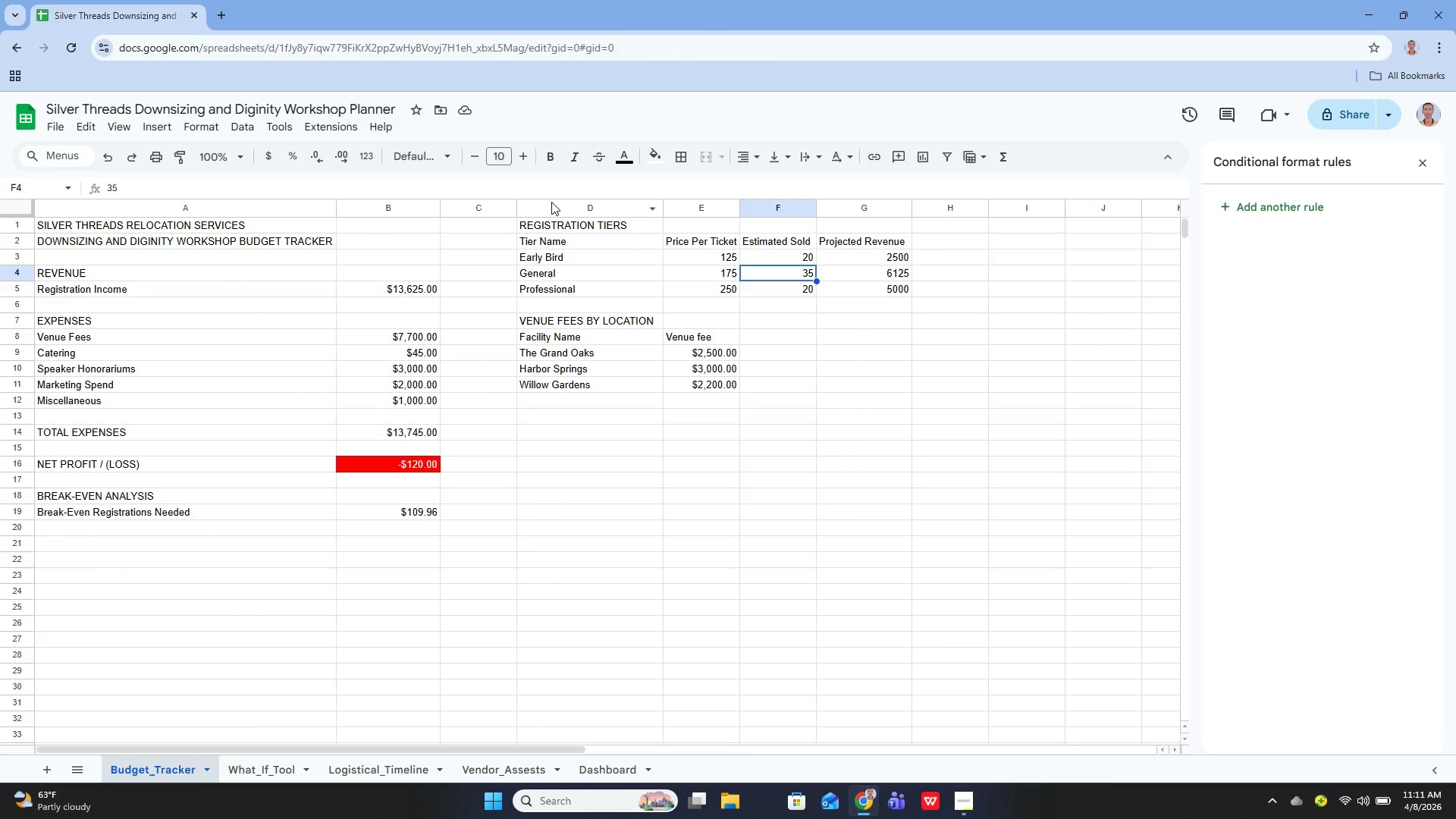 
wait(8.03)
 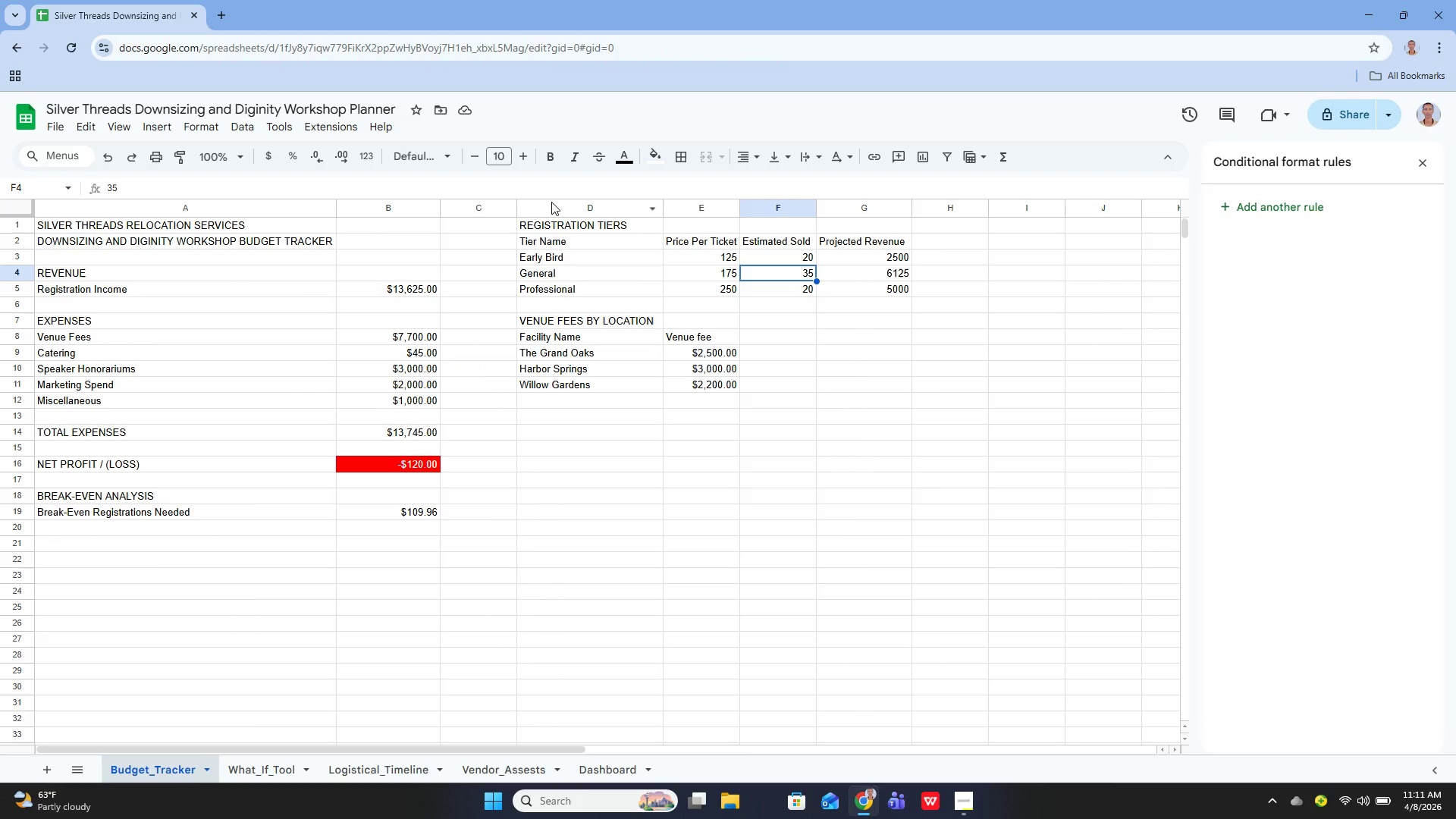 
left_click([422, 435])
 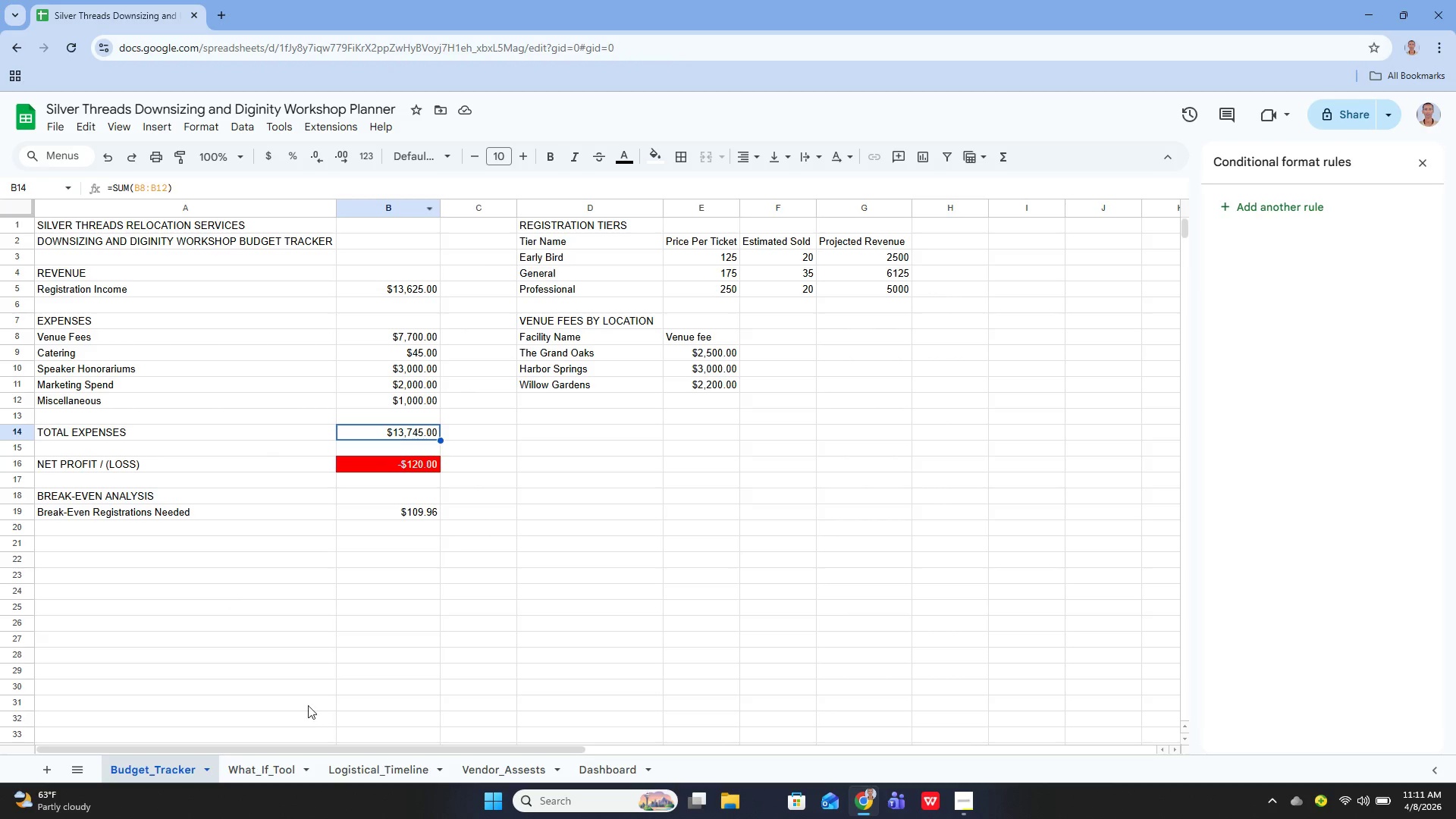 
left_click([257, 766])
 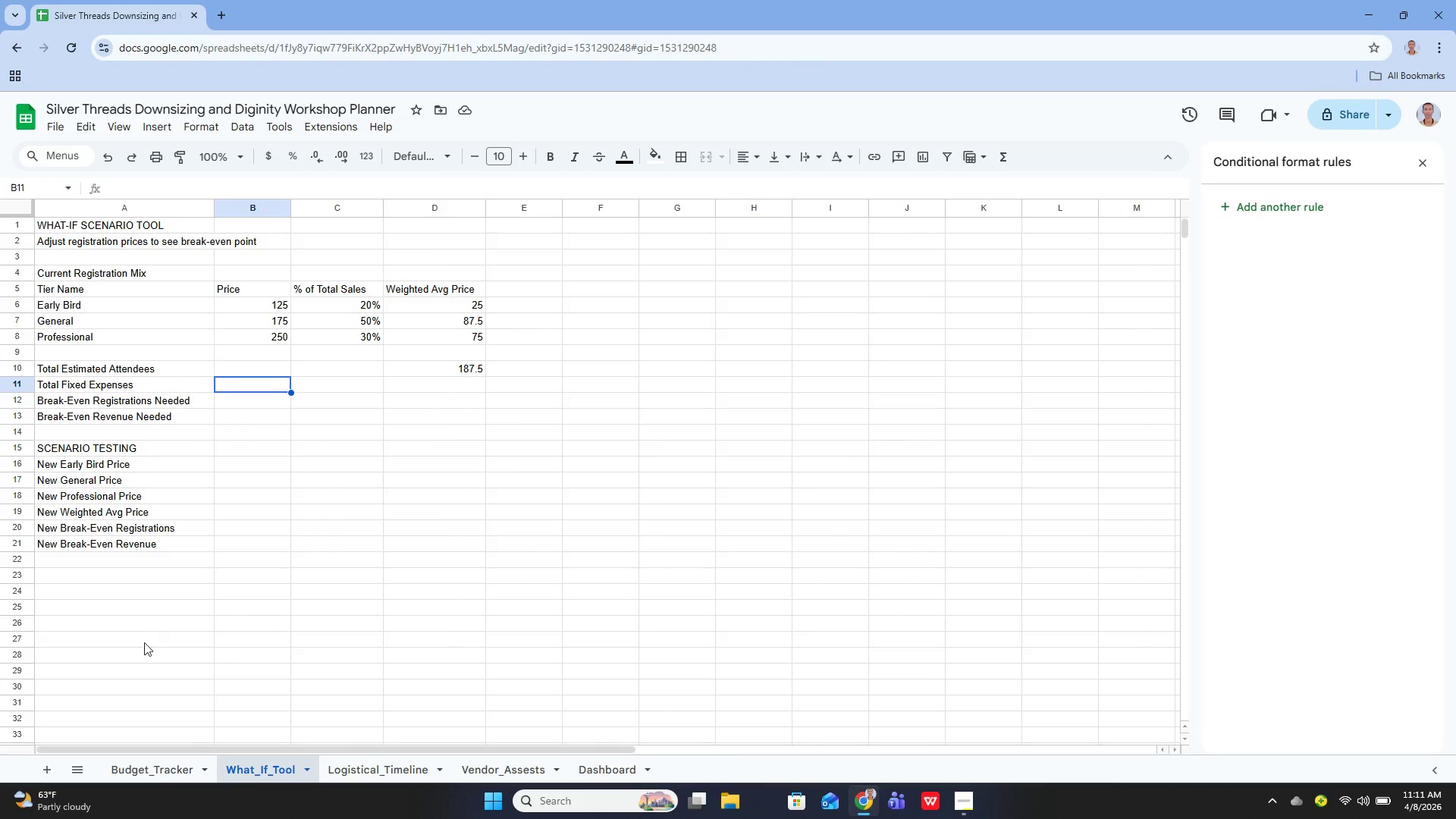 
left_click_drag(start_coordinate=[173, 763], to_coordinate=[168, 763])
 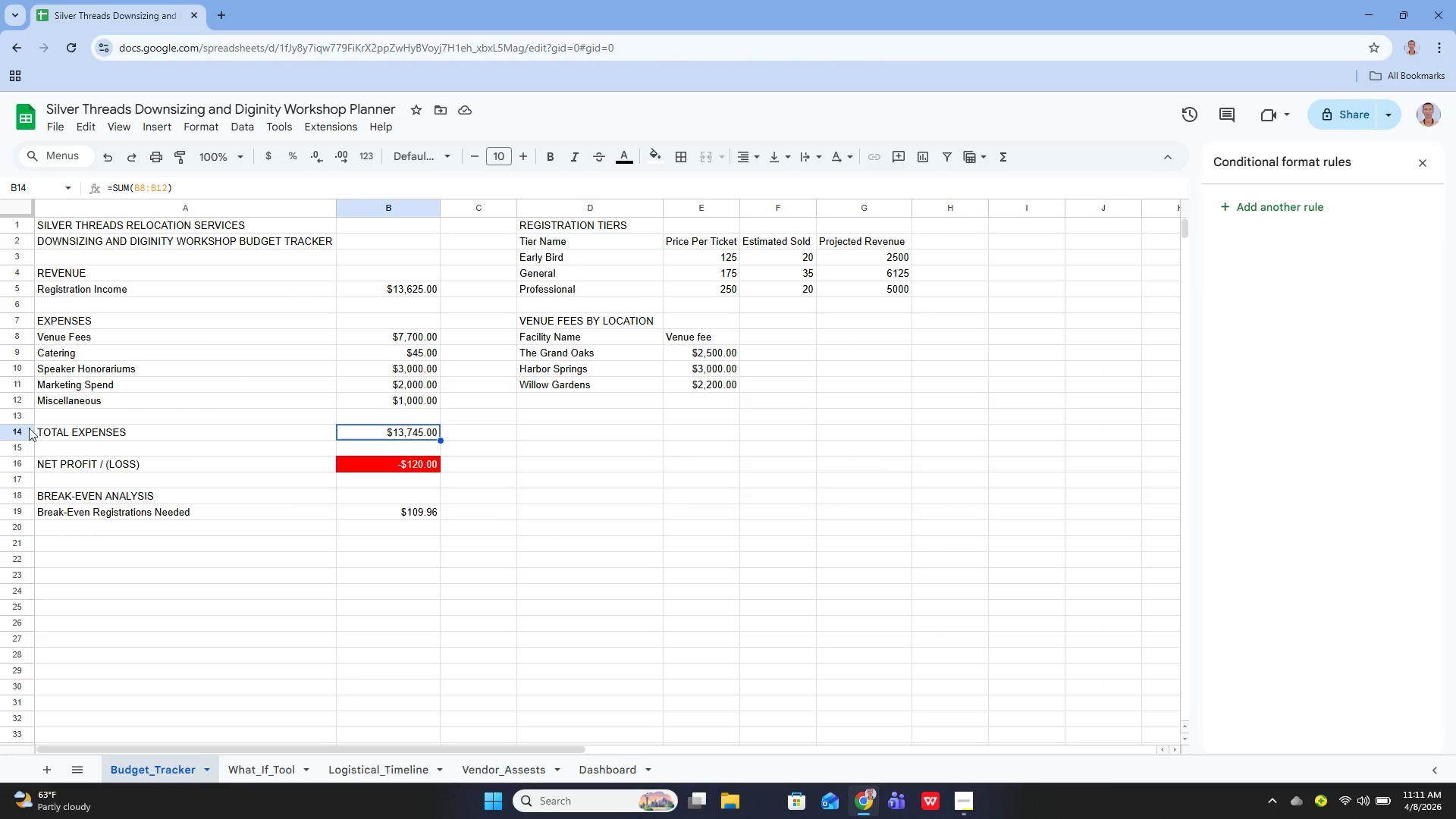 
left_click([10, 429])
 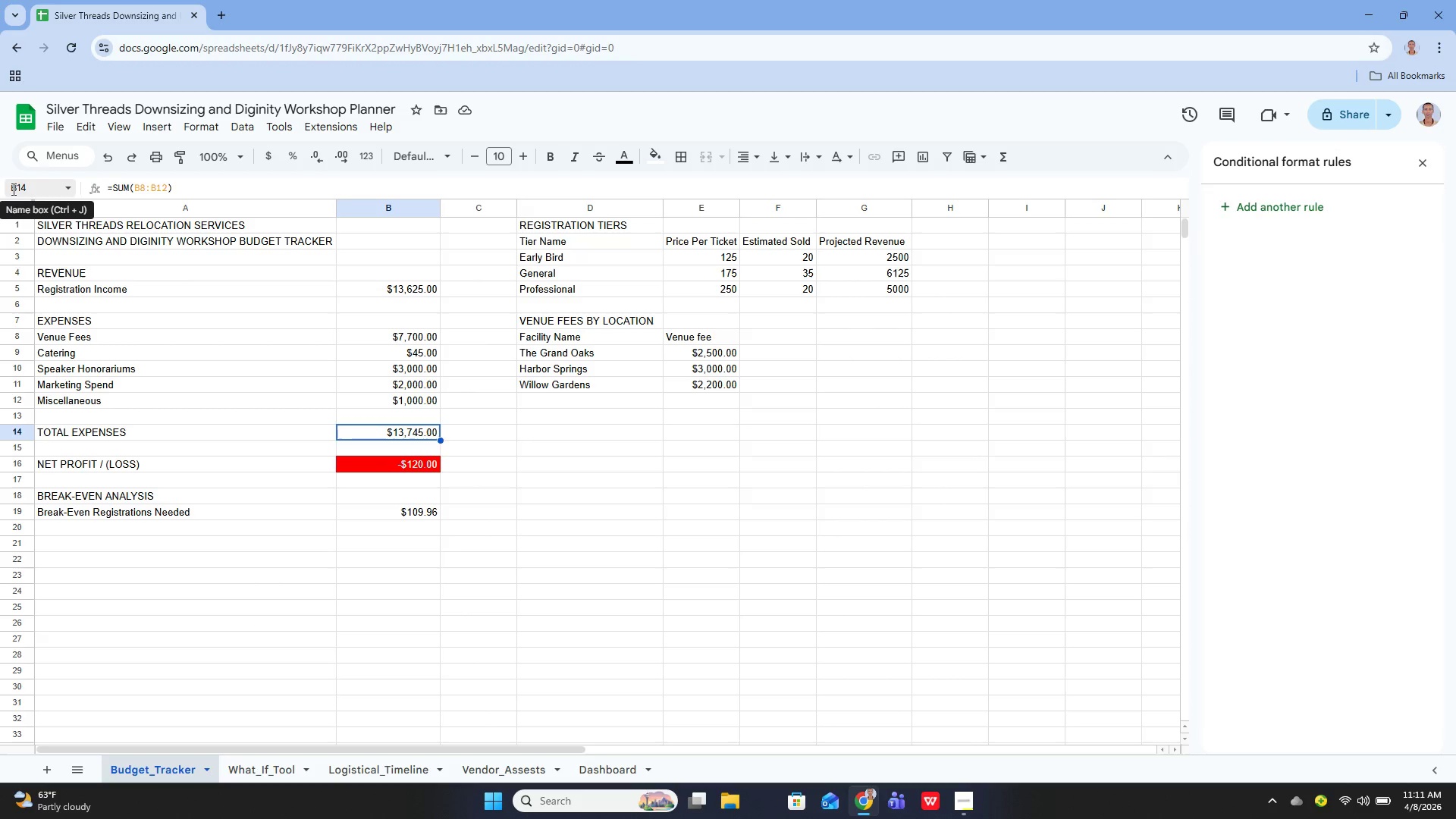 
wait(6.97)
 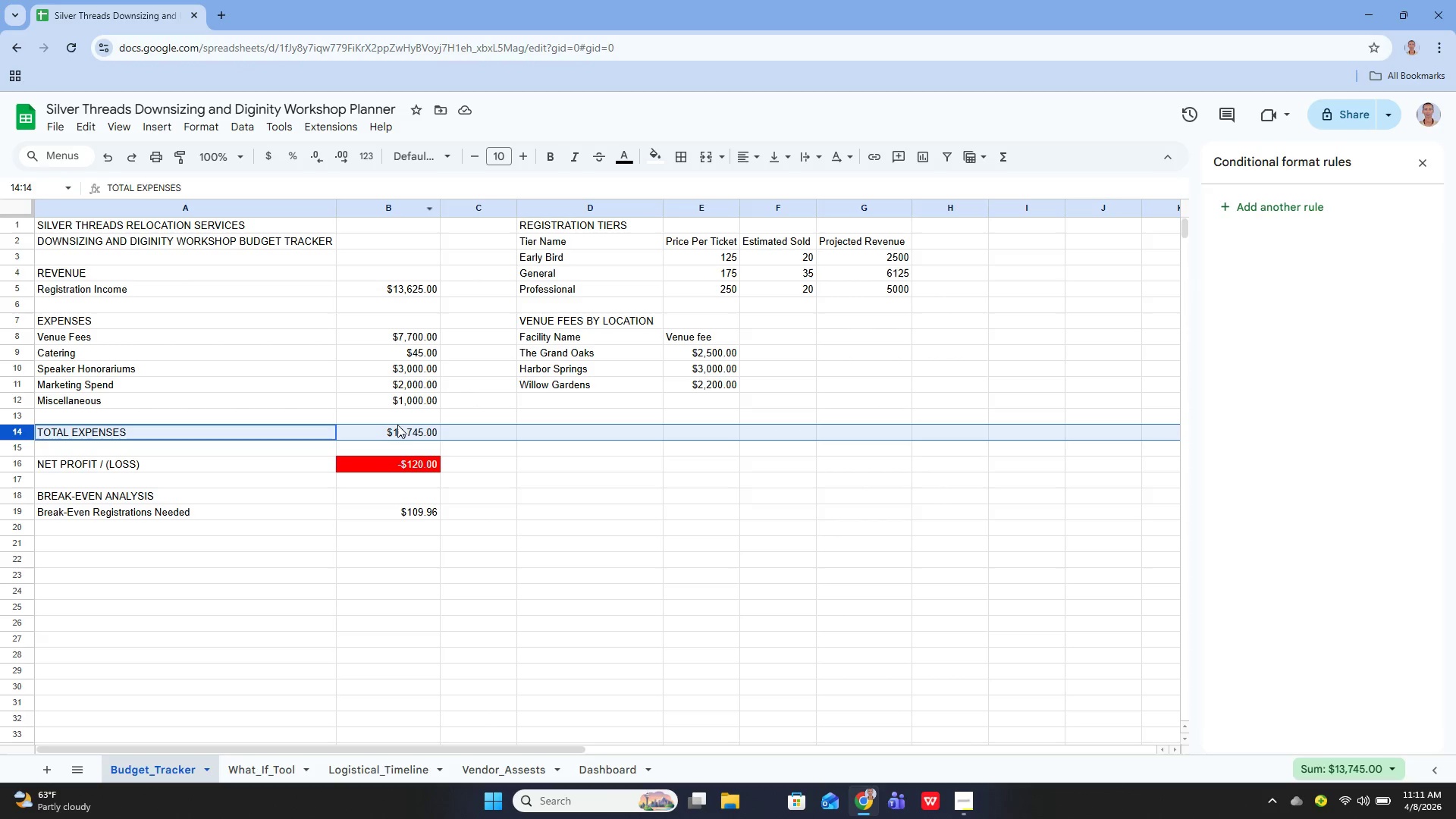 
left_click([257, 761])
 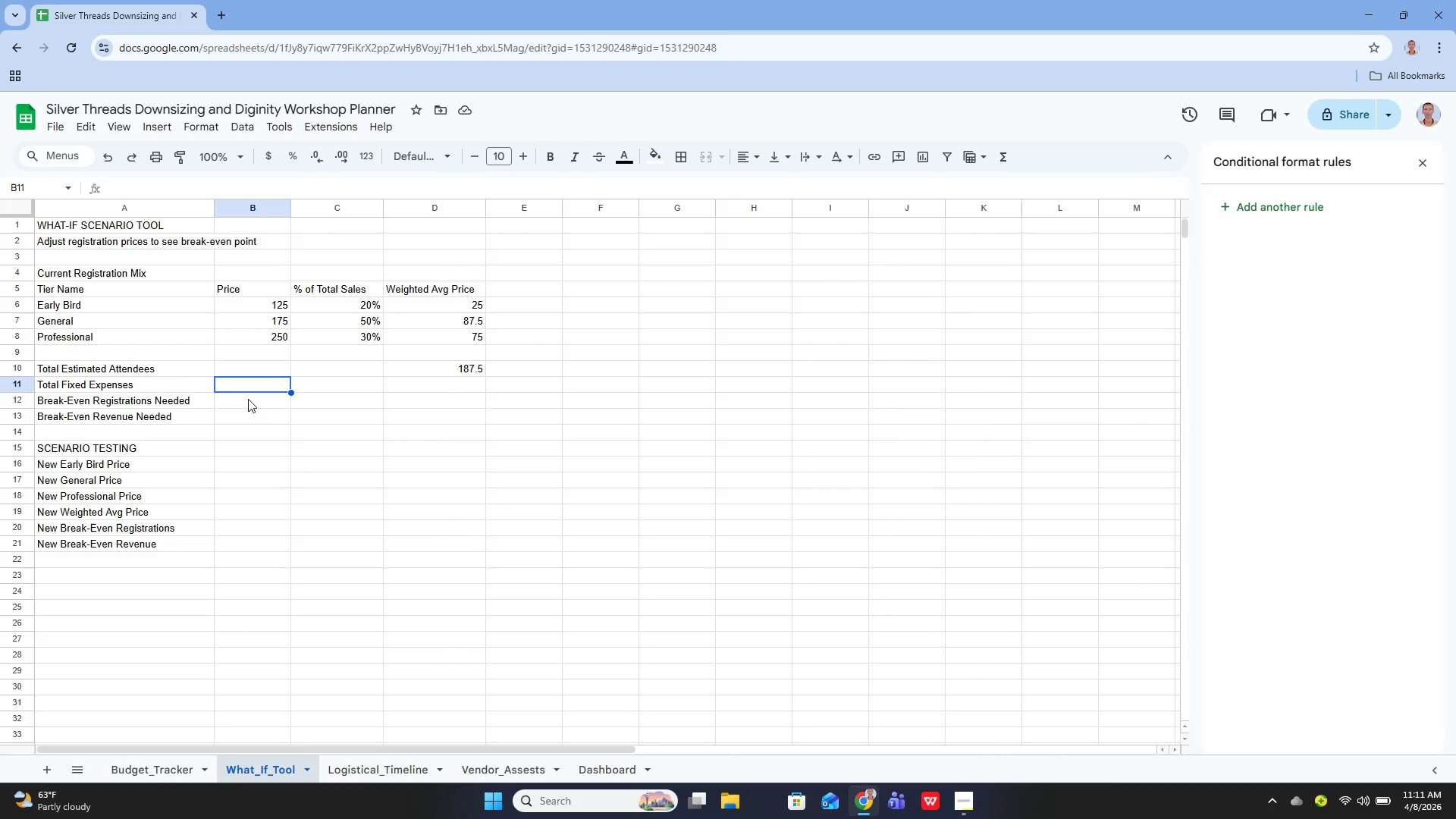 
left_click([258, 381])
 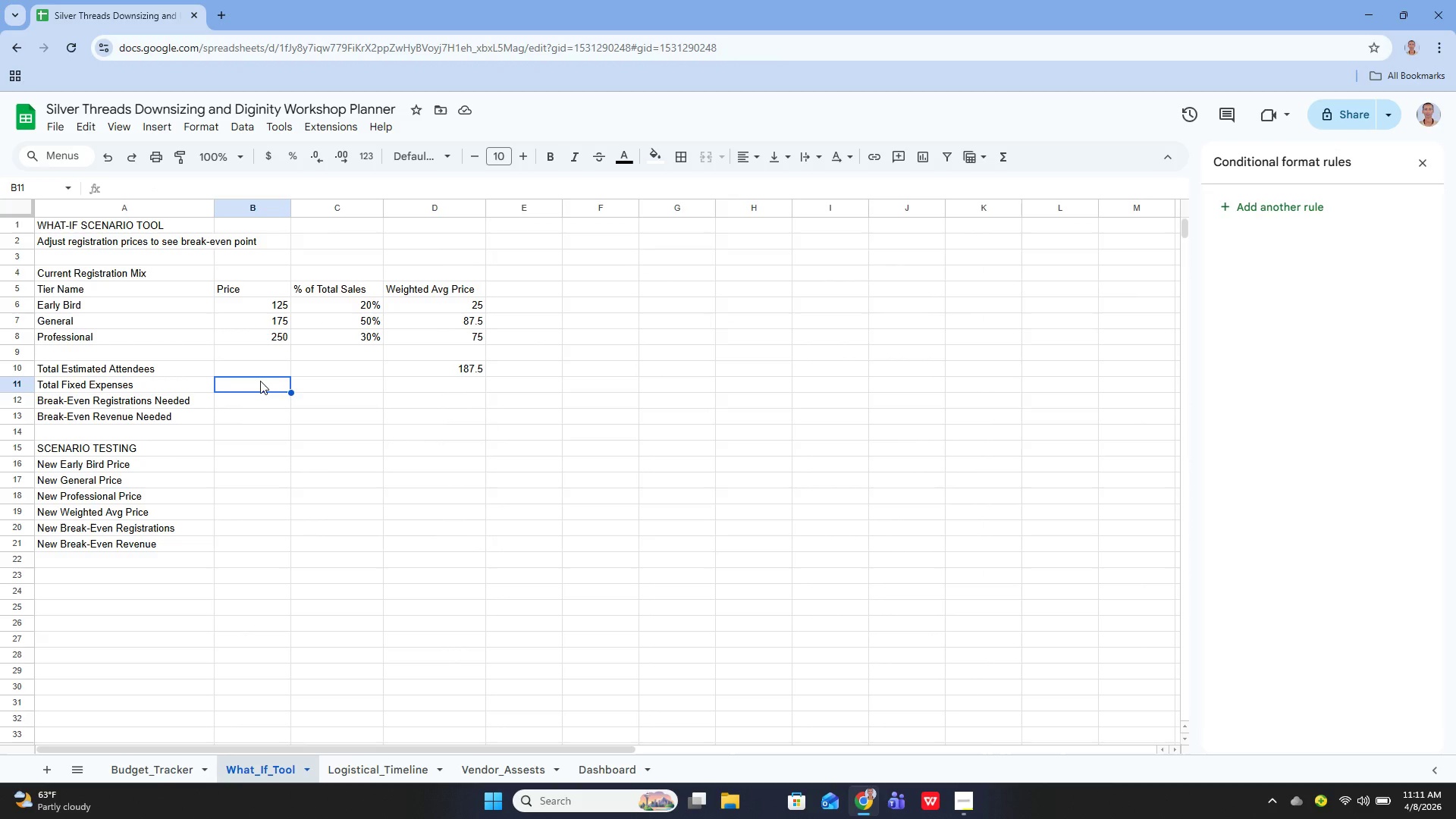 
key(Enter)
 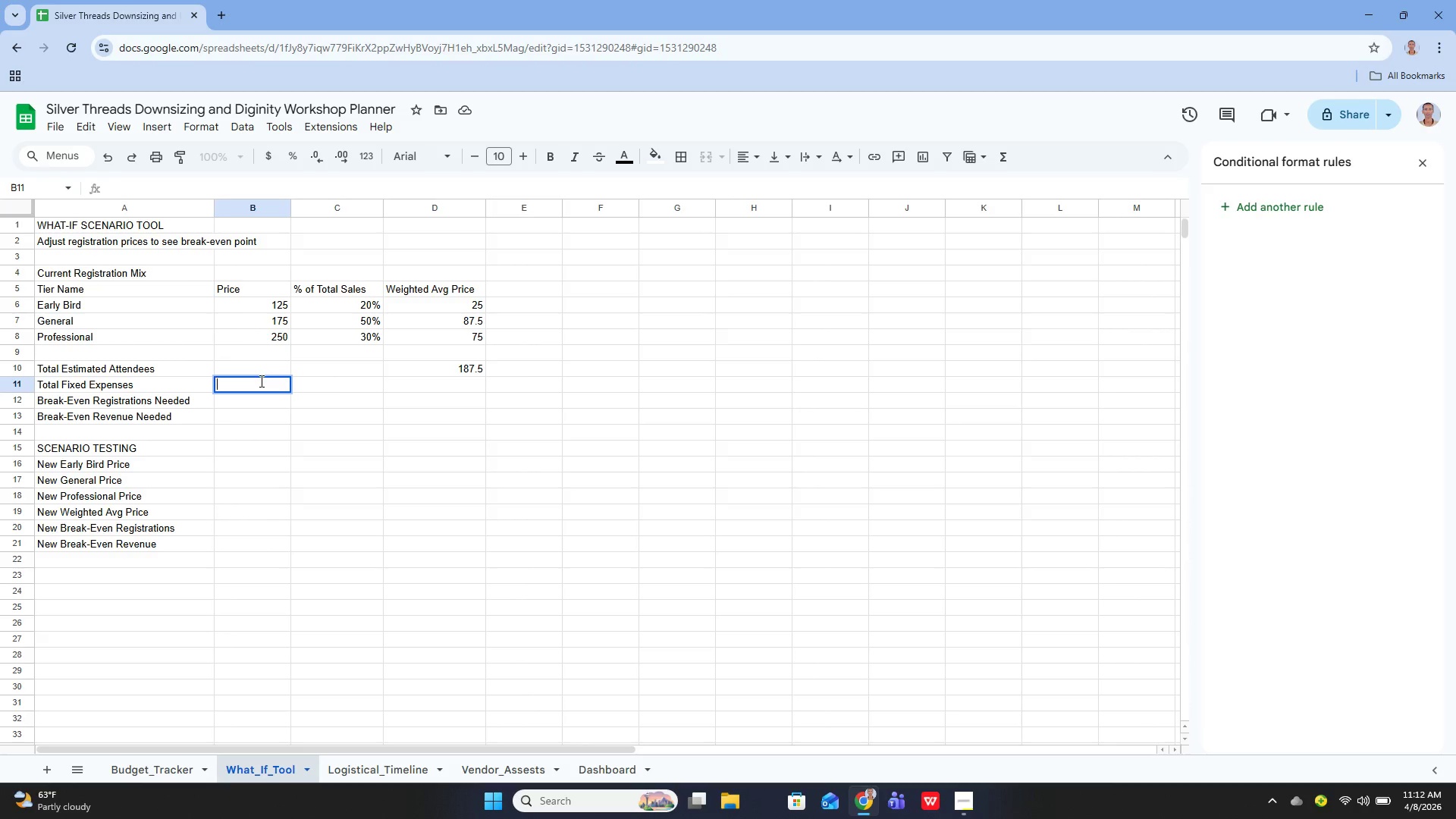 
key(Equal)
 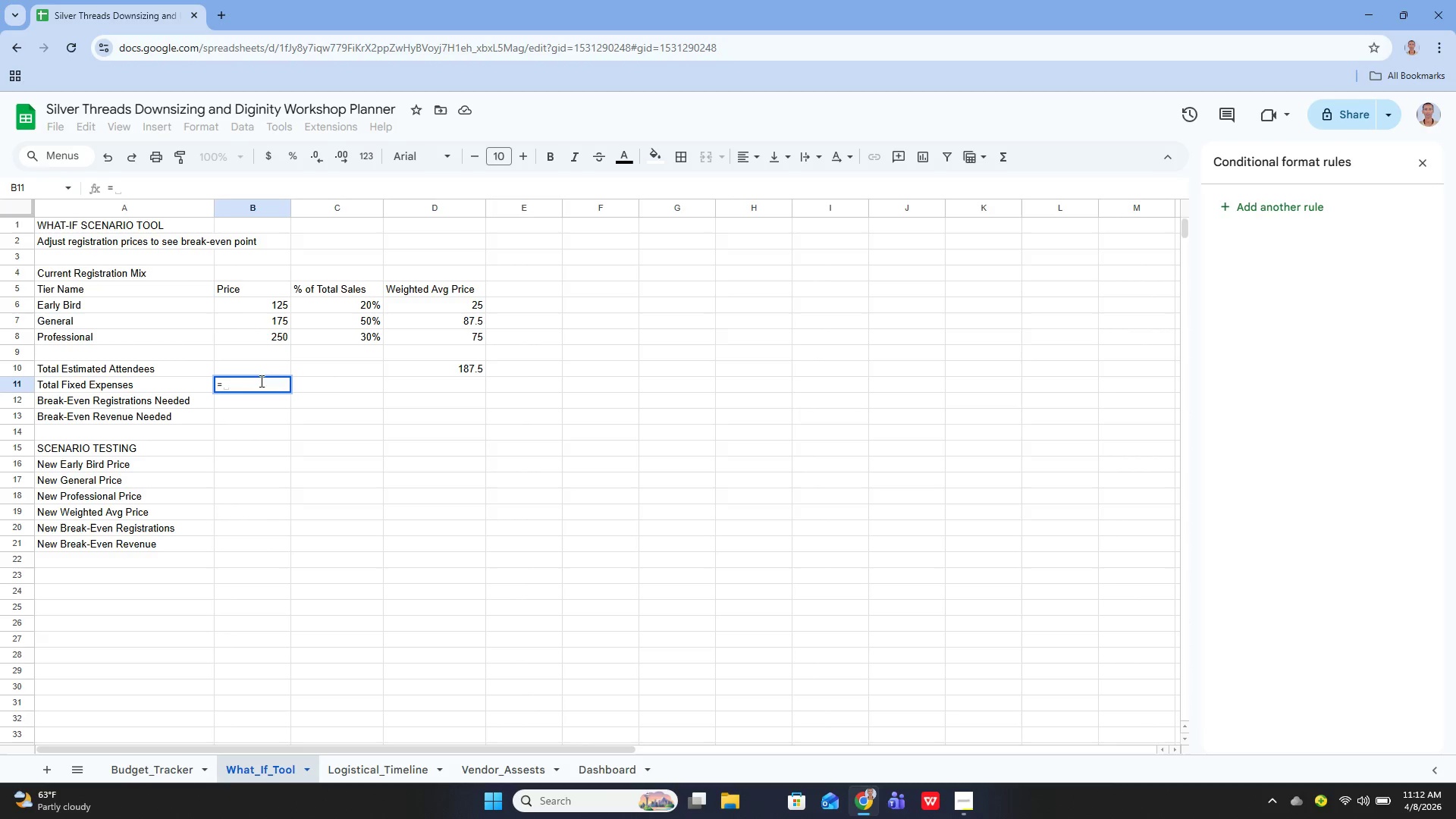 
key(Shift+Quote)
 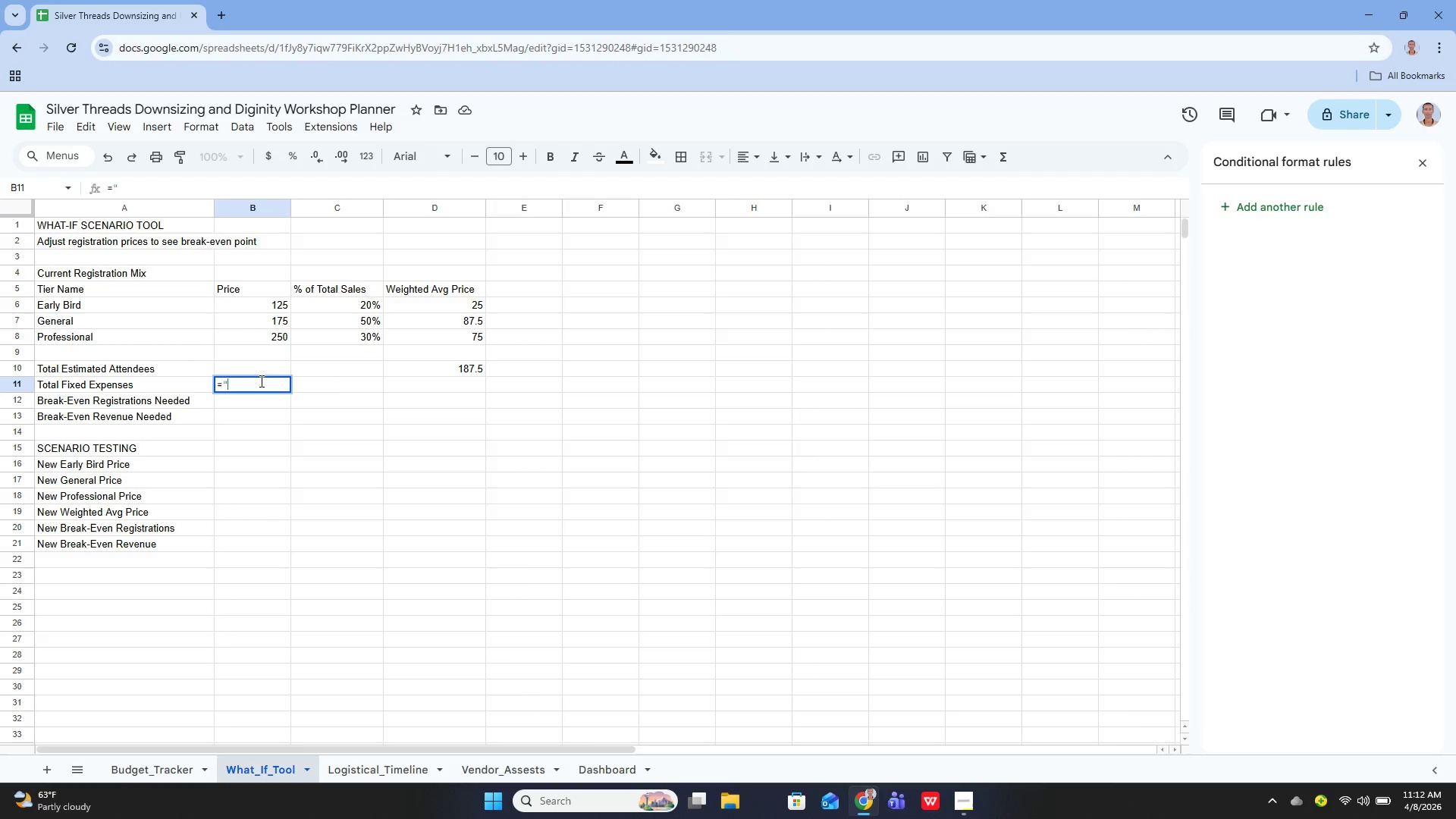 
key(Shift+Quote)
 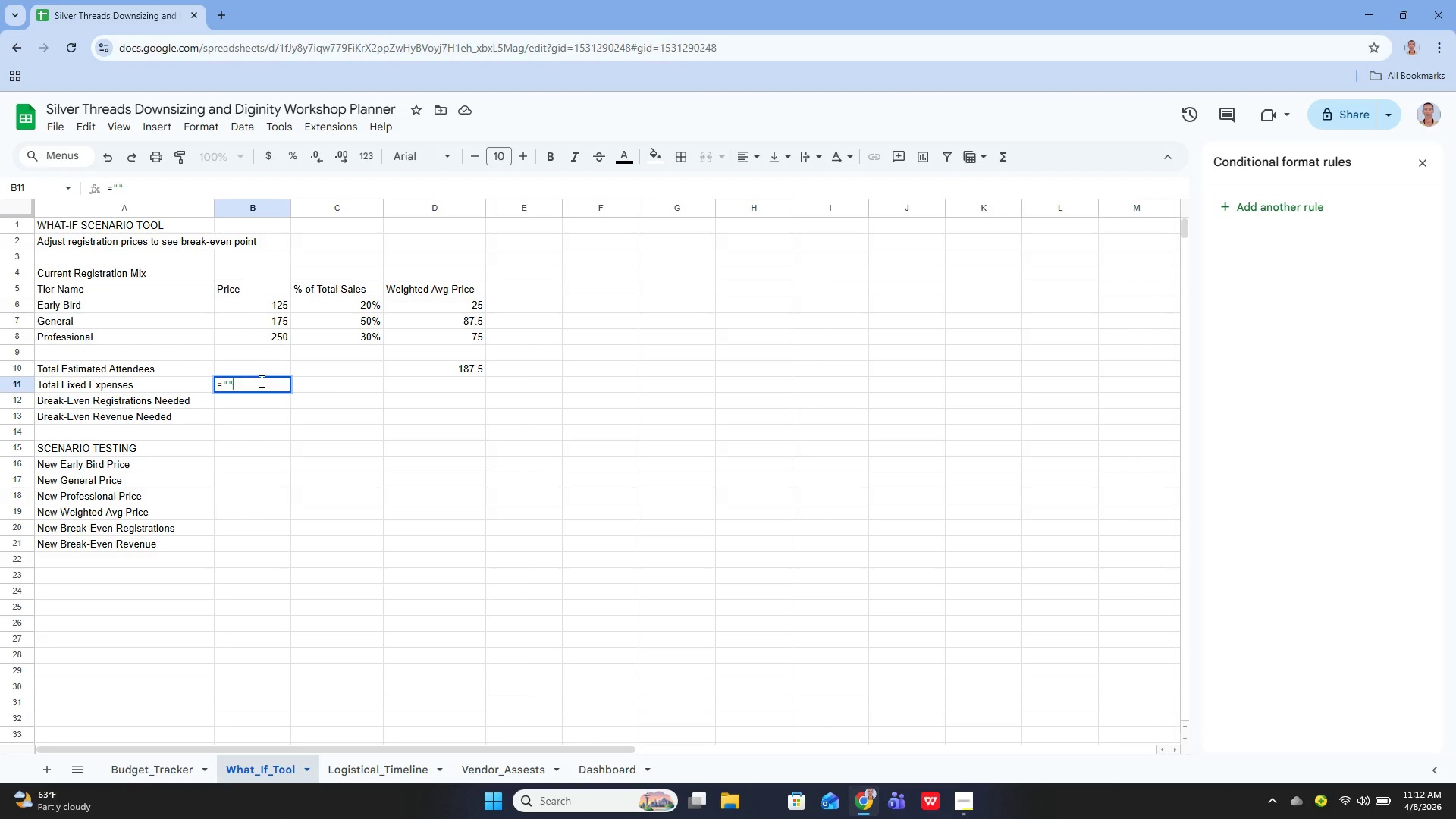 
key(Backspace)
 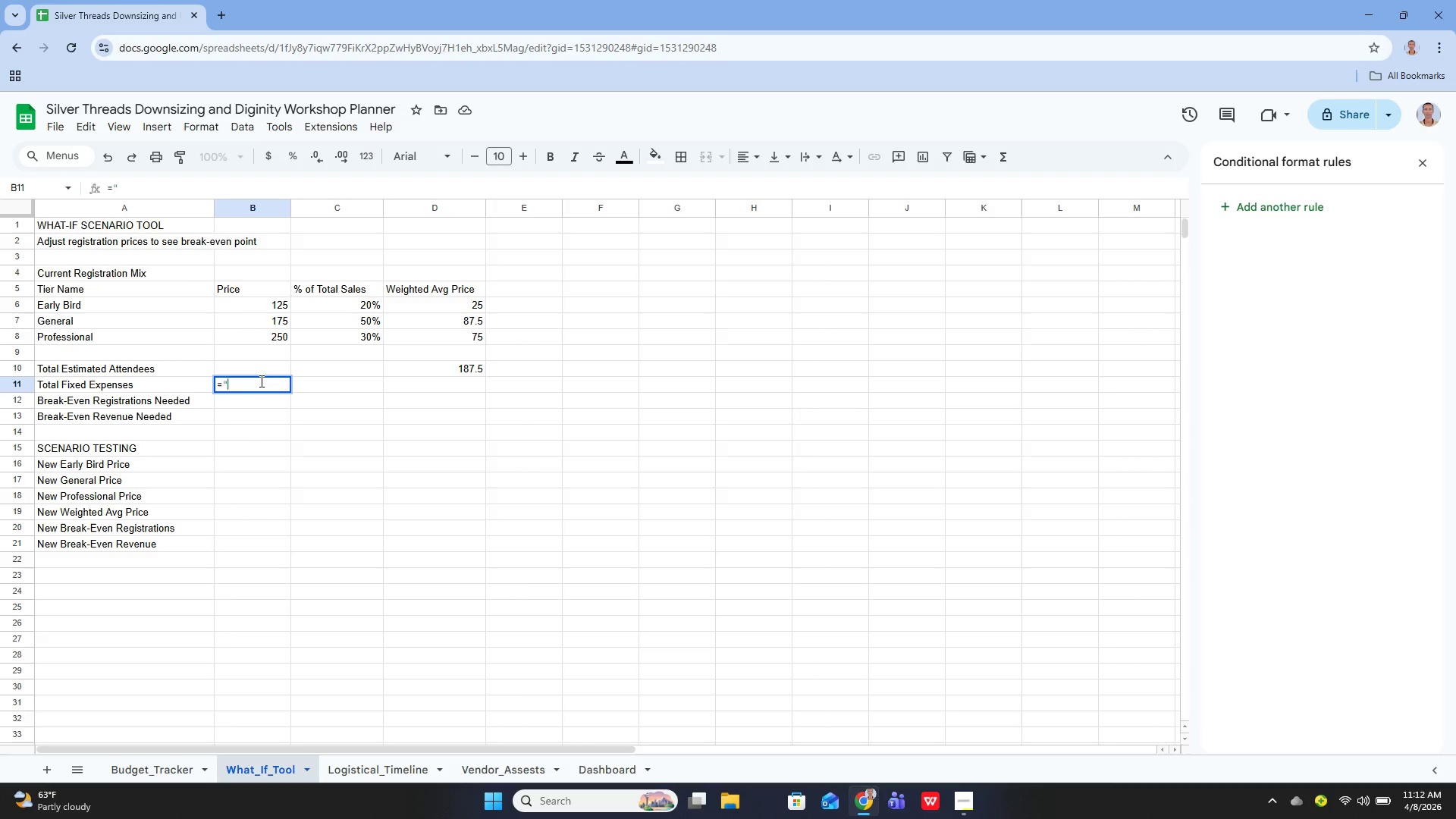 
key(Backspace)
 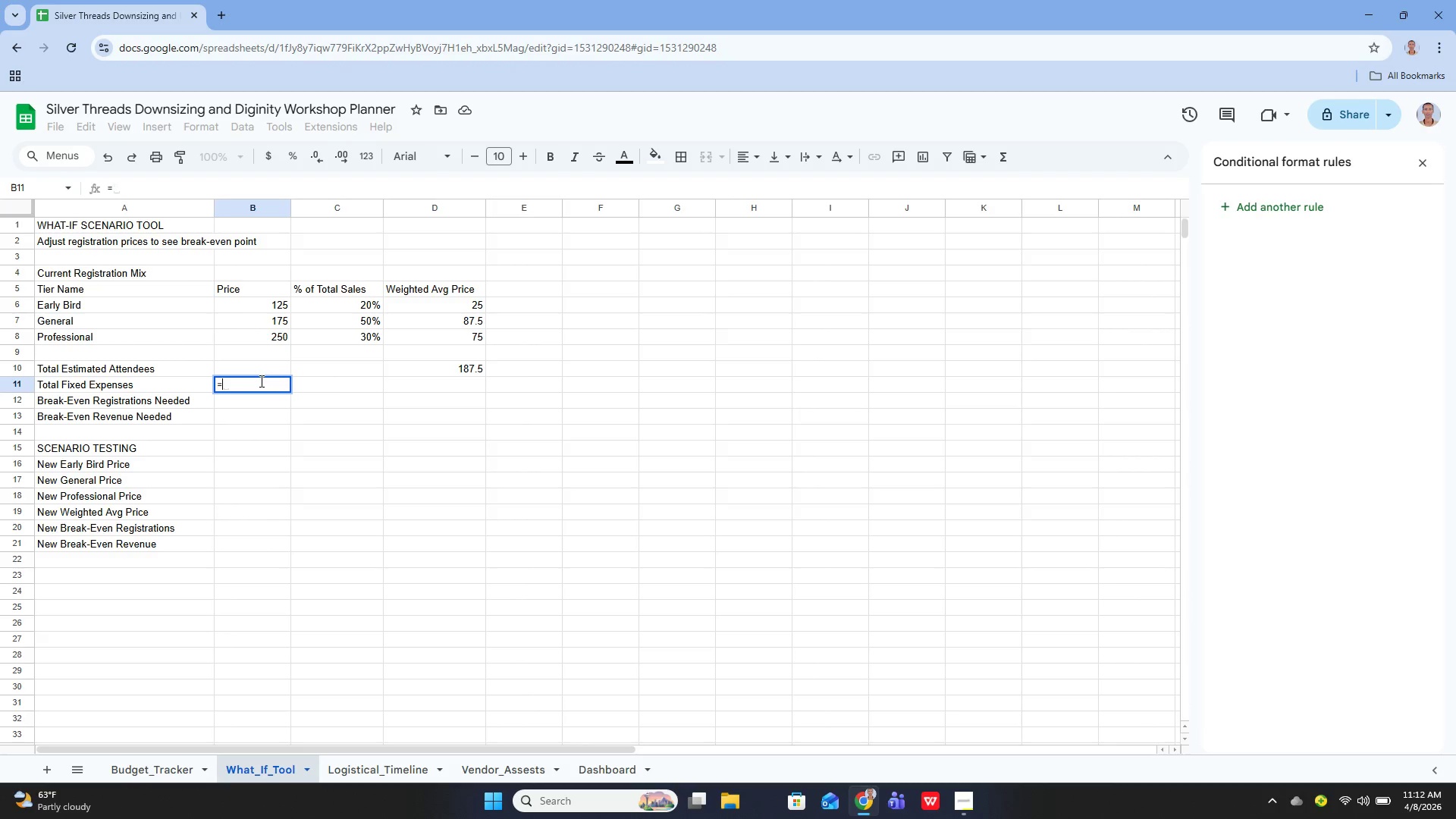 
key(Quote)
 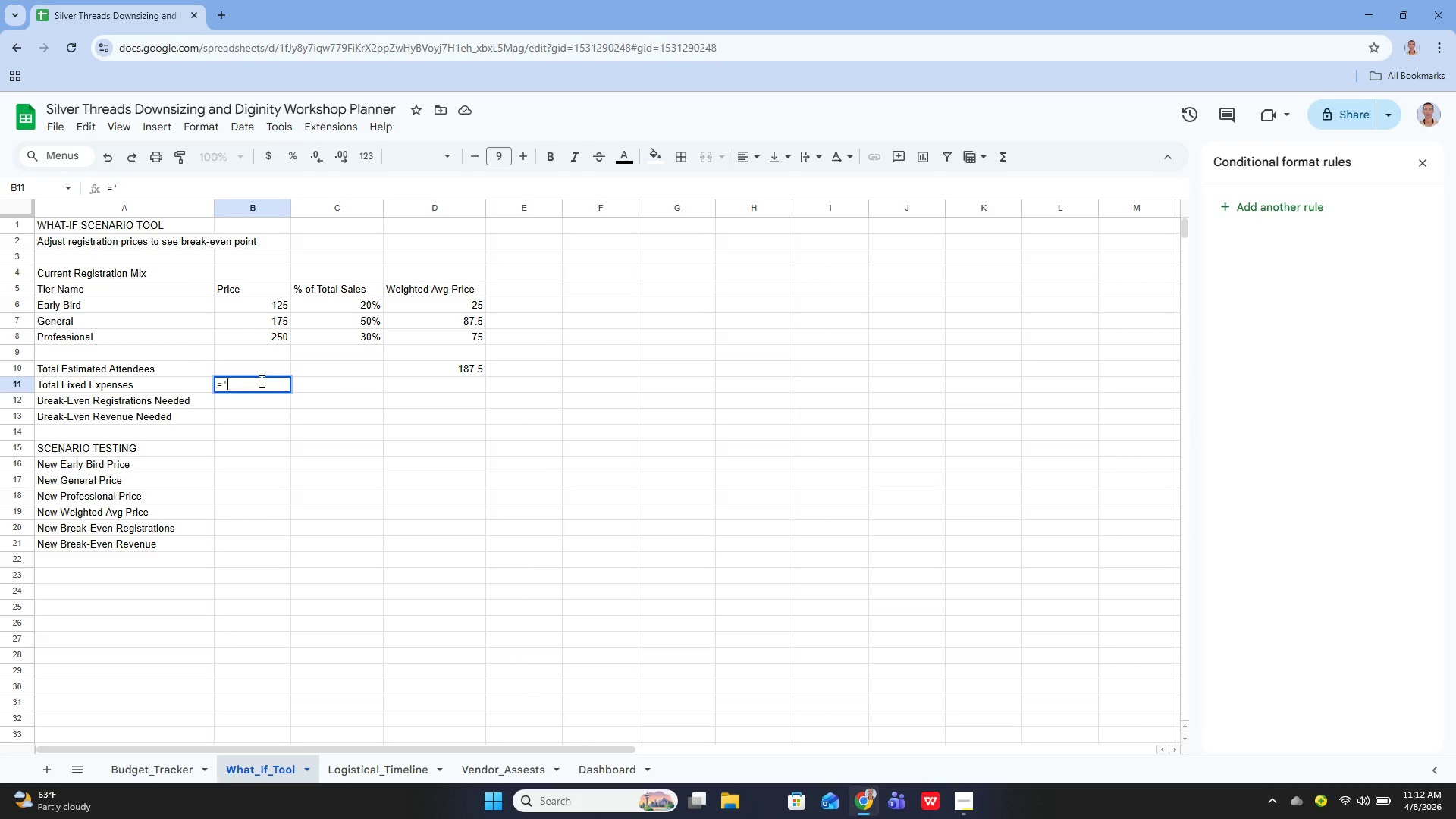 
key(Quote)
 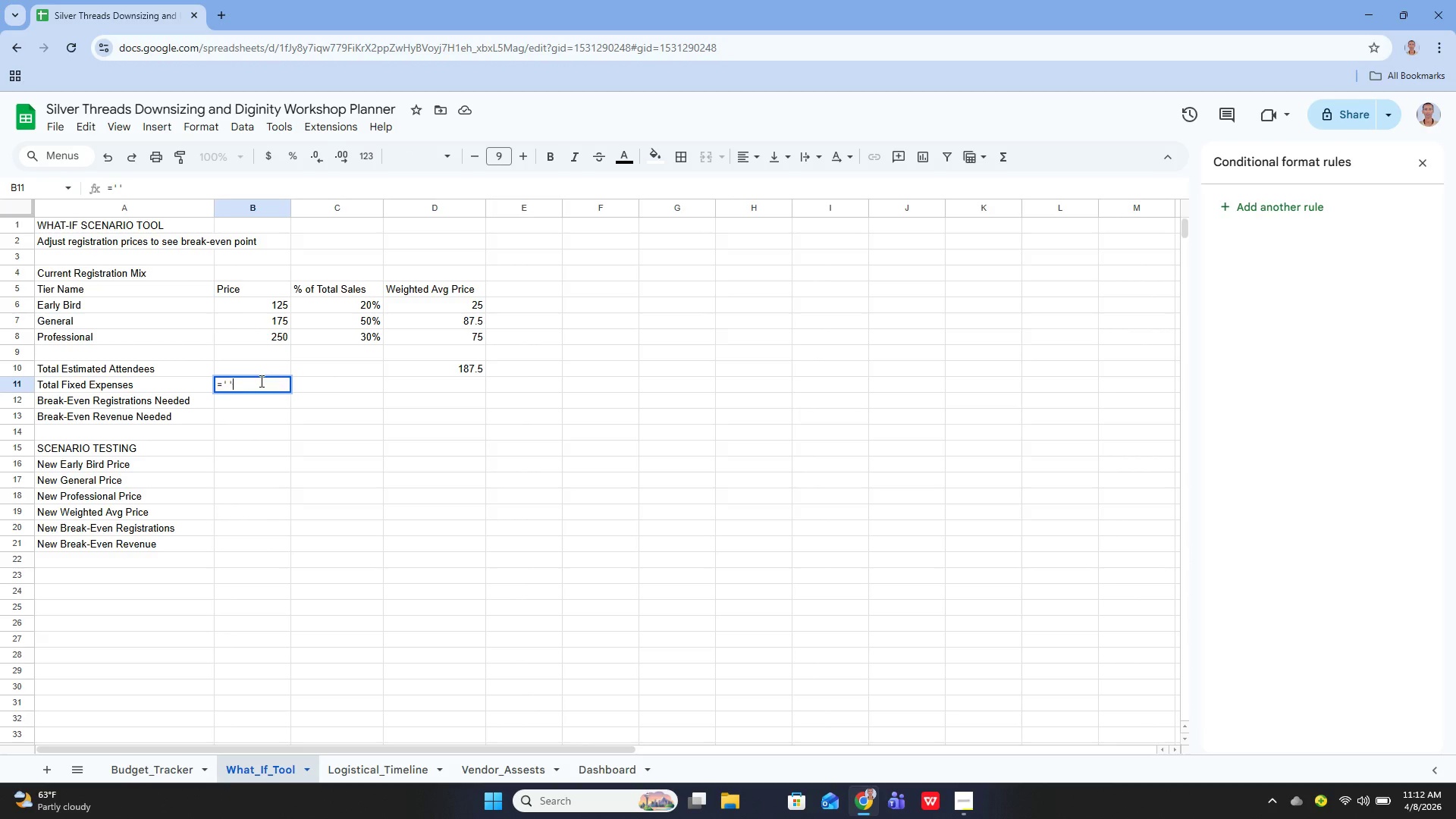 
key(ArrowLeft)
 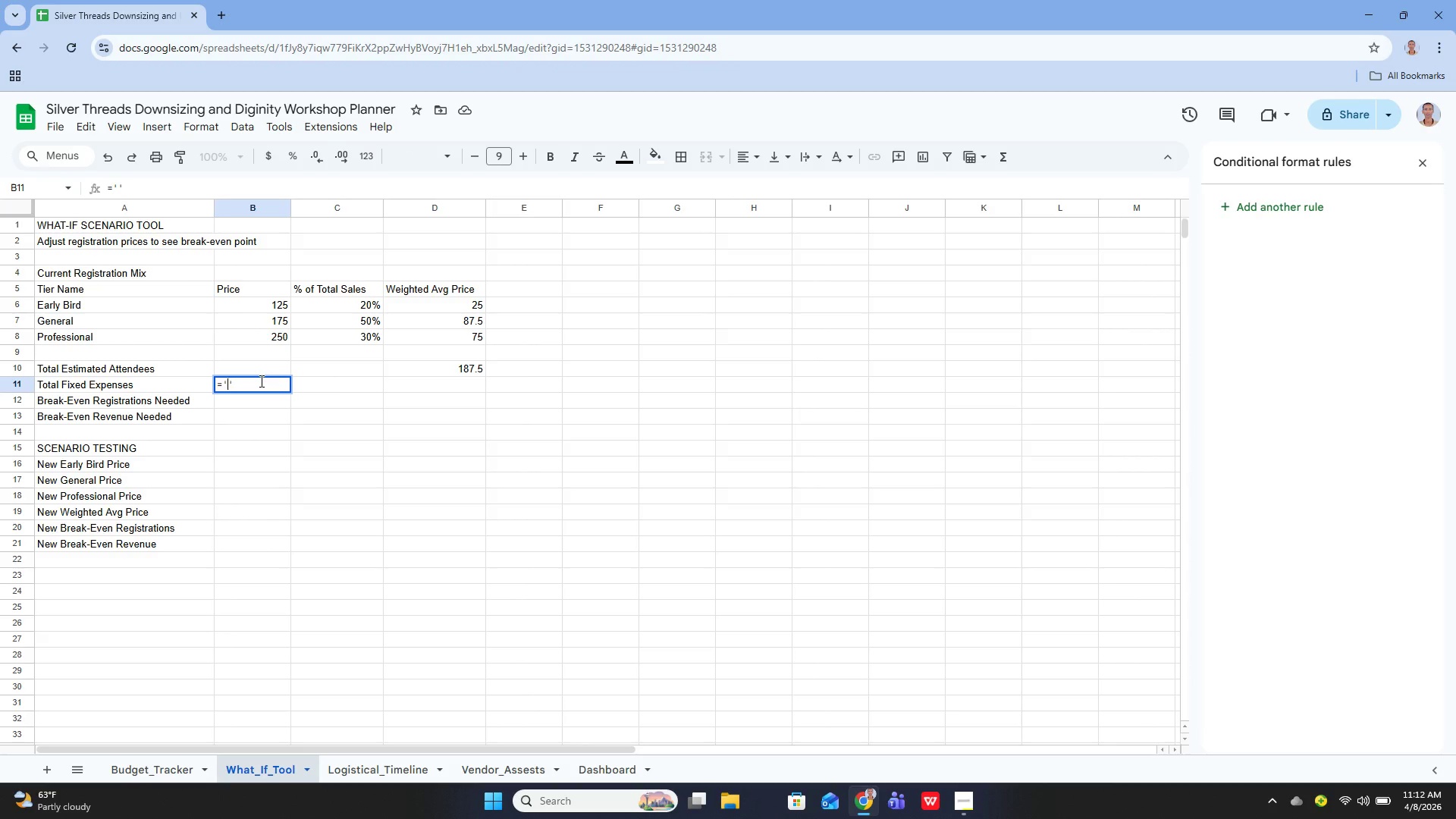 
type(b)
key(Backspace)
type(Budget_Tracker)
 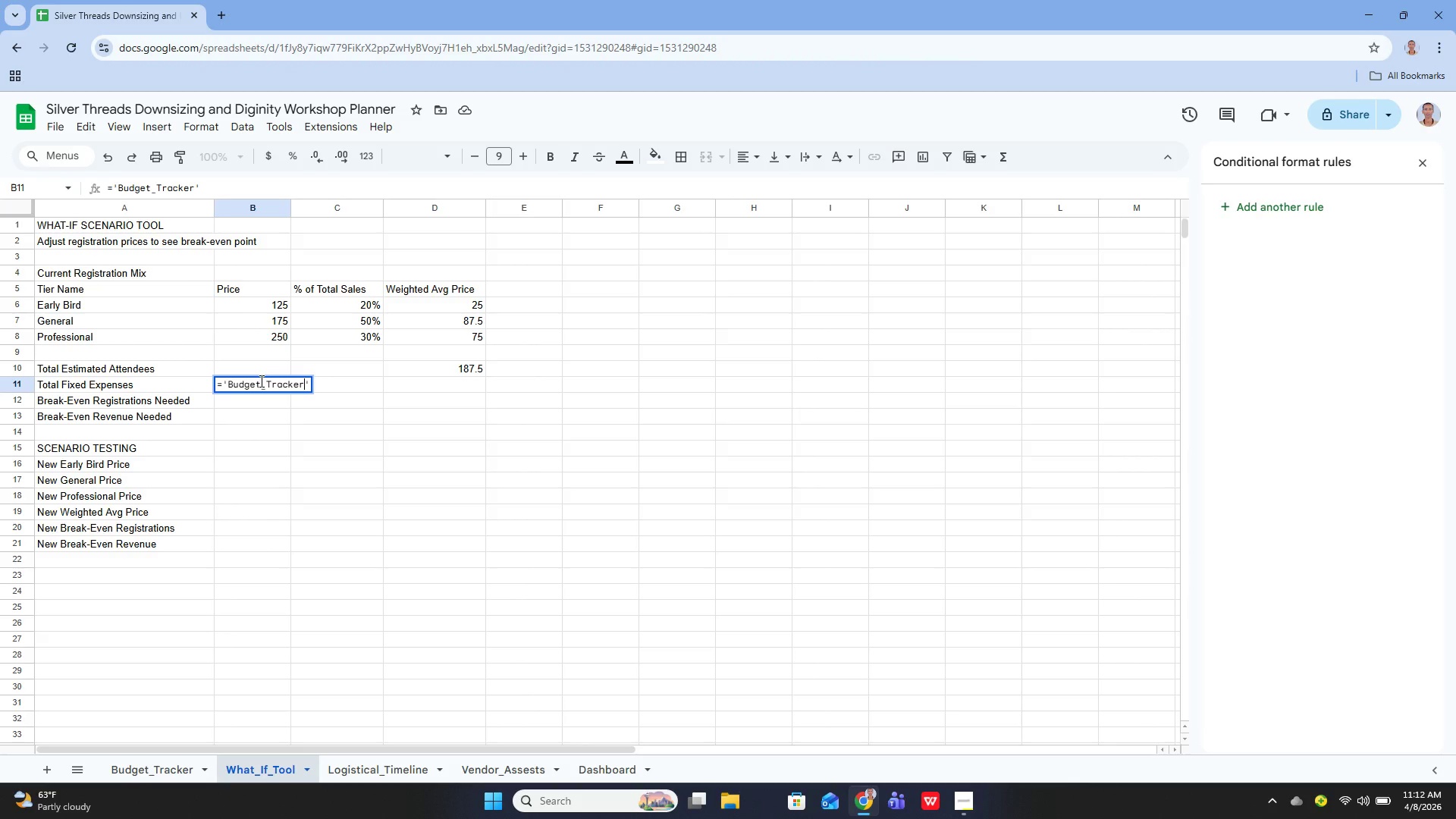 
key(ArrowRight)
 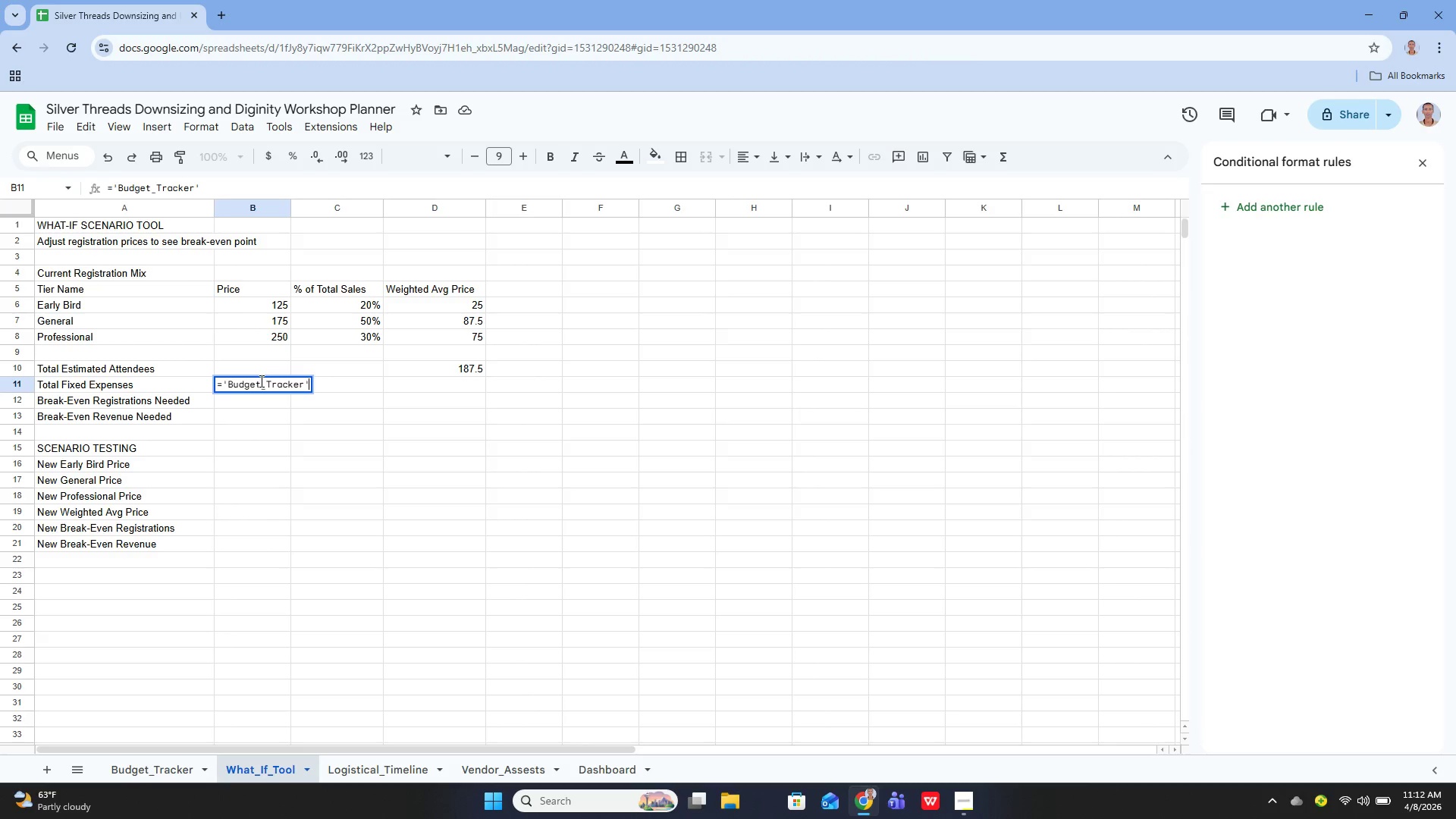 
type(!B14)
 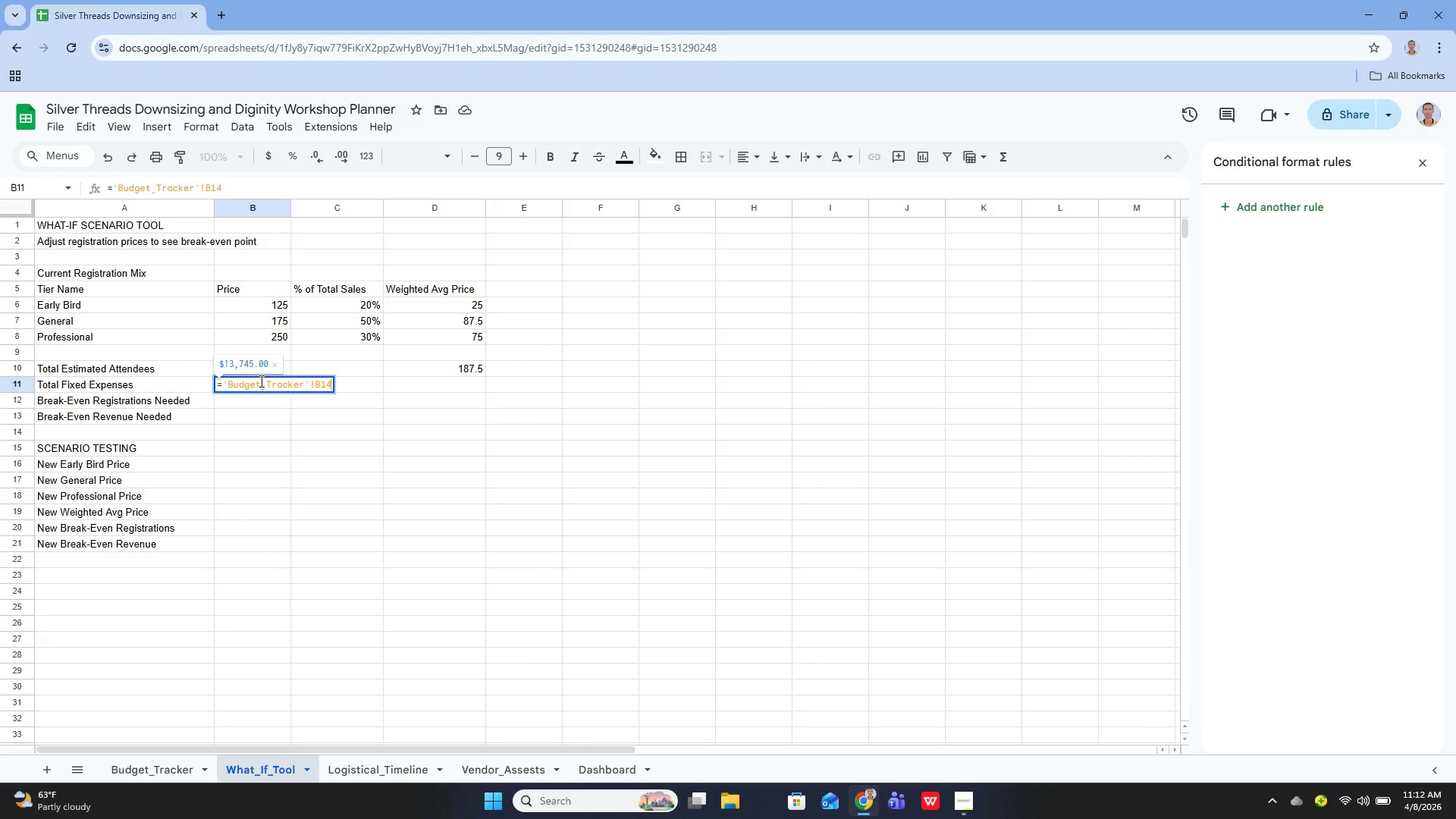 
key(Enter)
 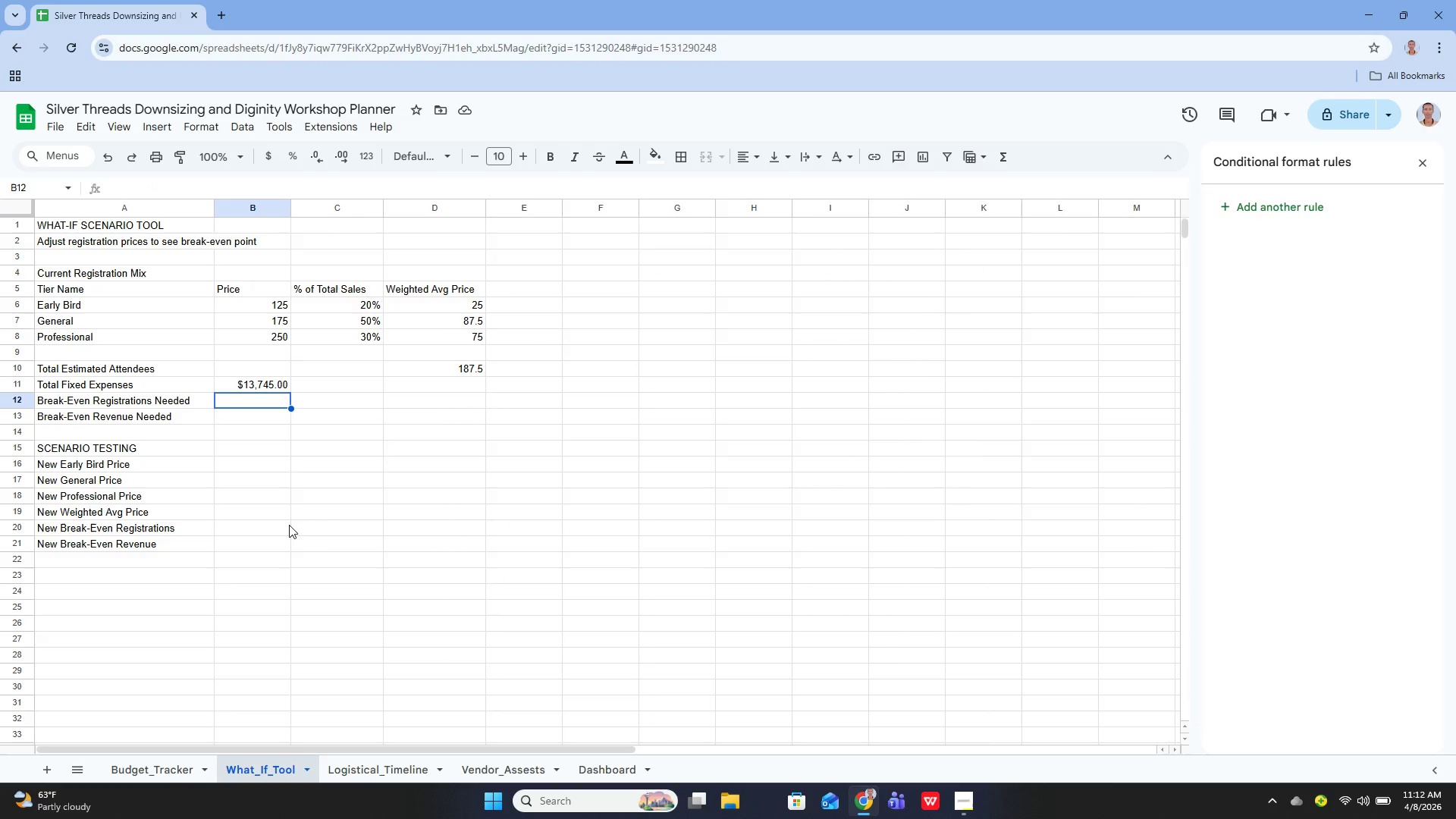 
wait(24.88)
 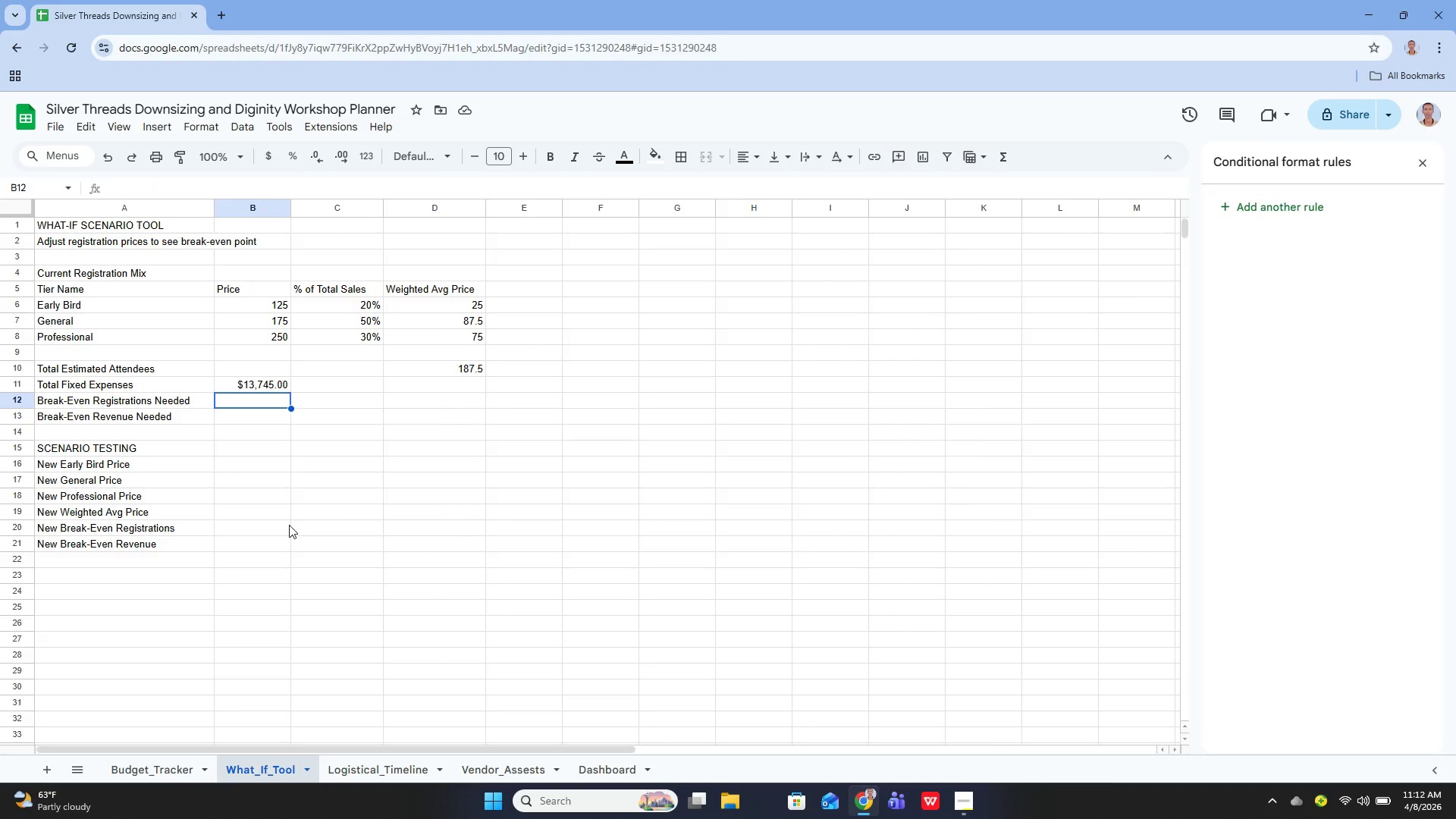 
key(Control+Z)
 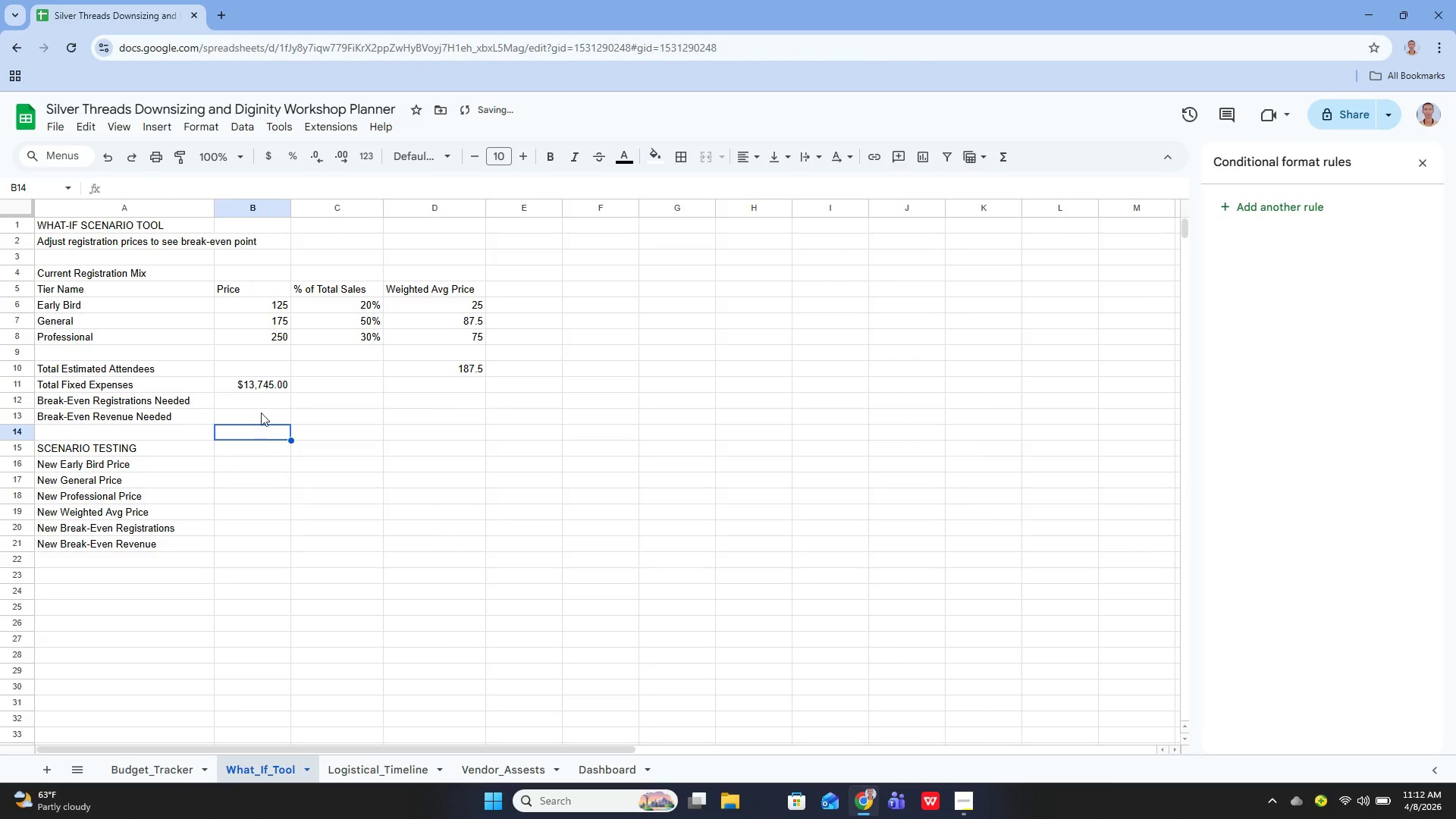 
left_click([256, 381])
 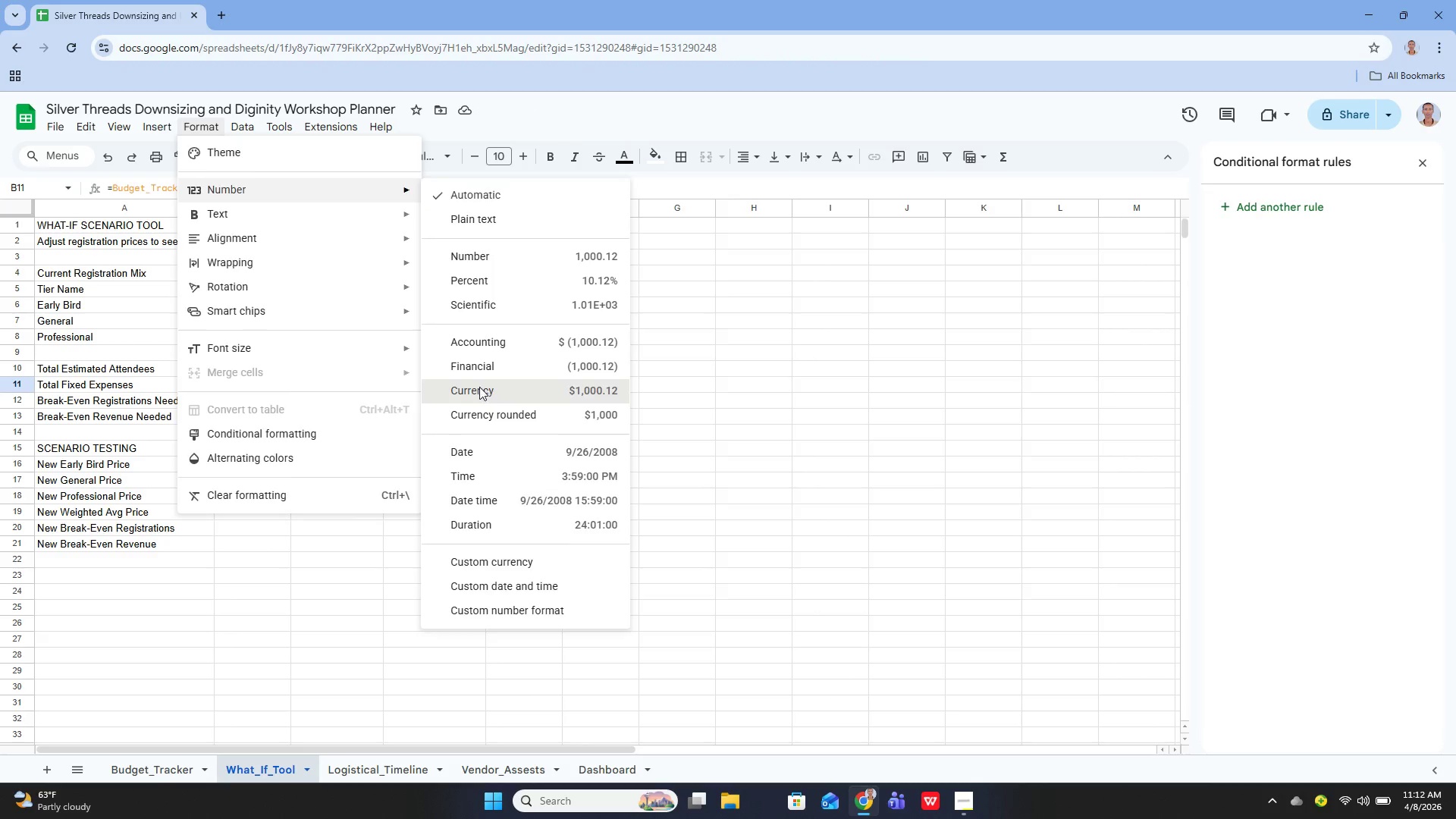 
wait(5.92)
 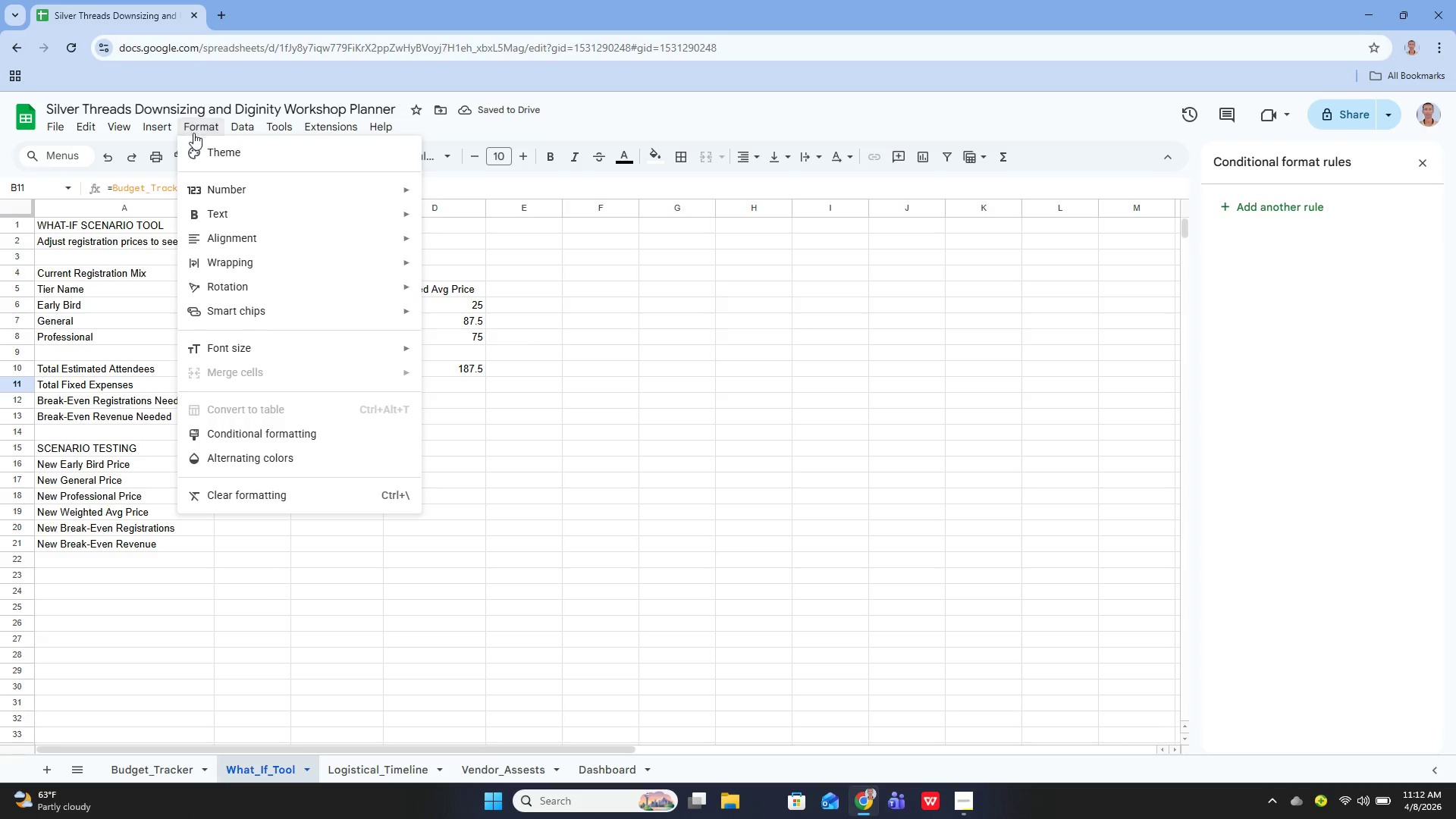 
left_click([257, 399])
 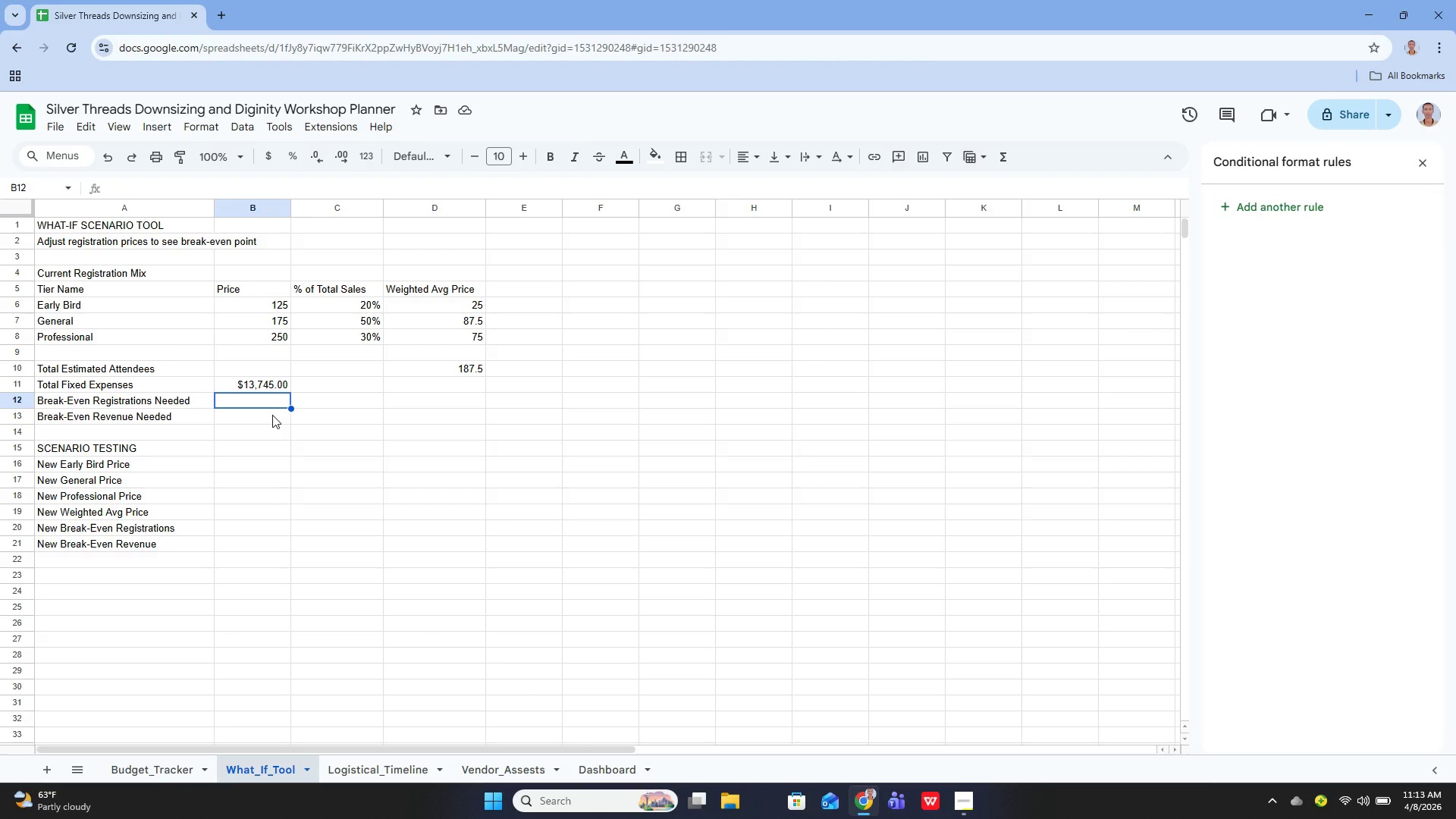 
wait(10.05)
 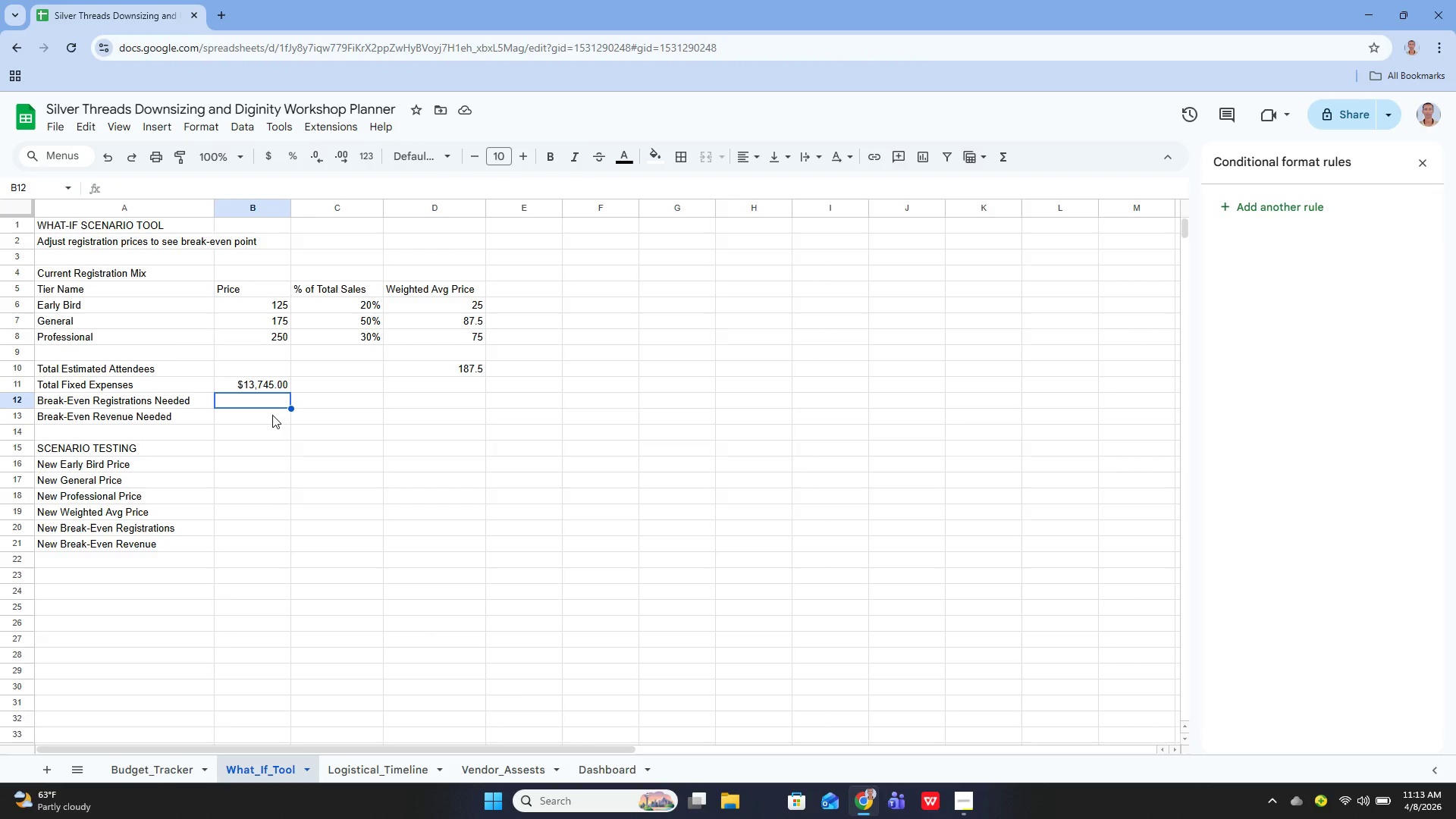 
left_click([962, 795])
 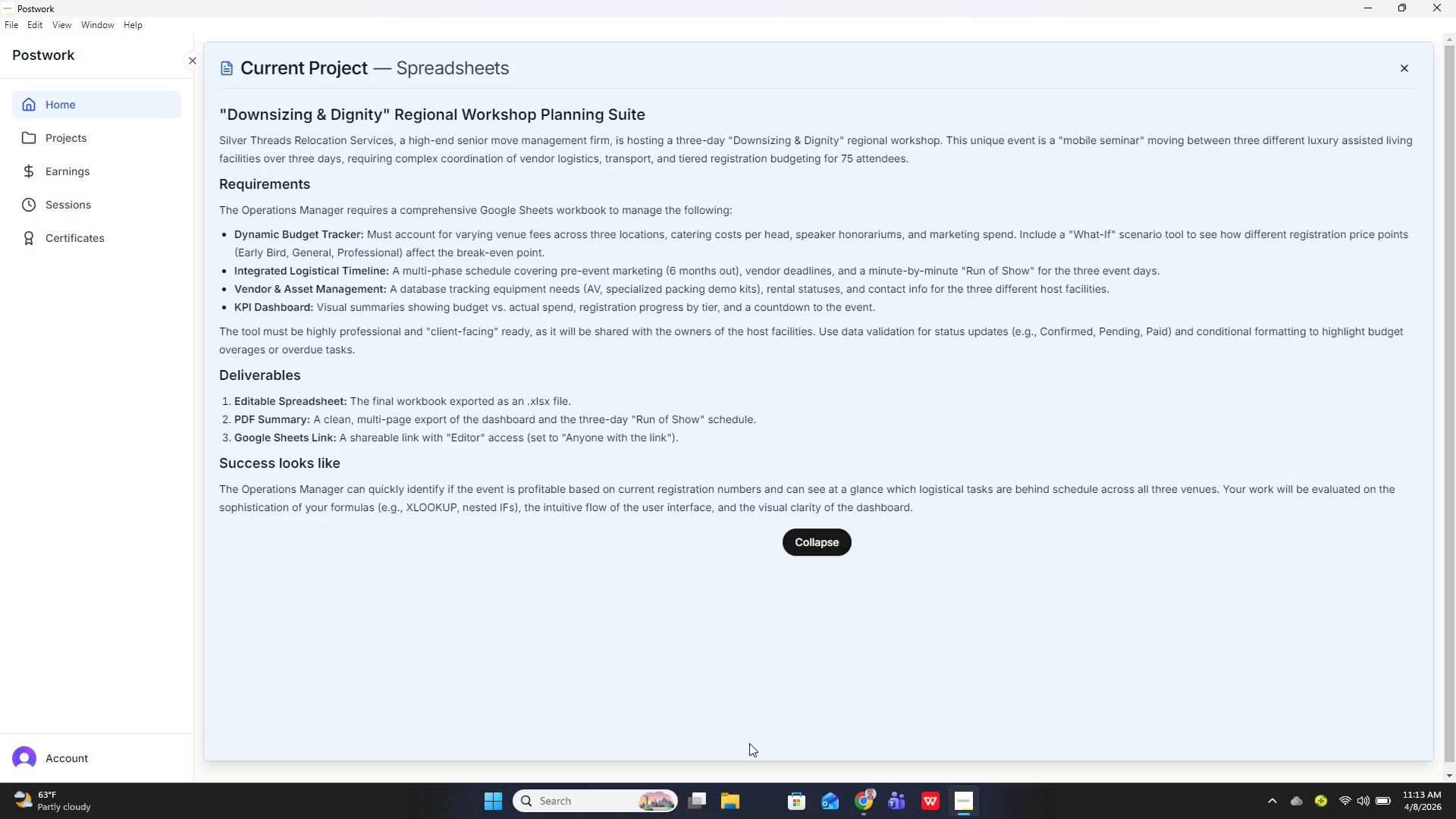 
wait(23.91)
 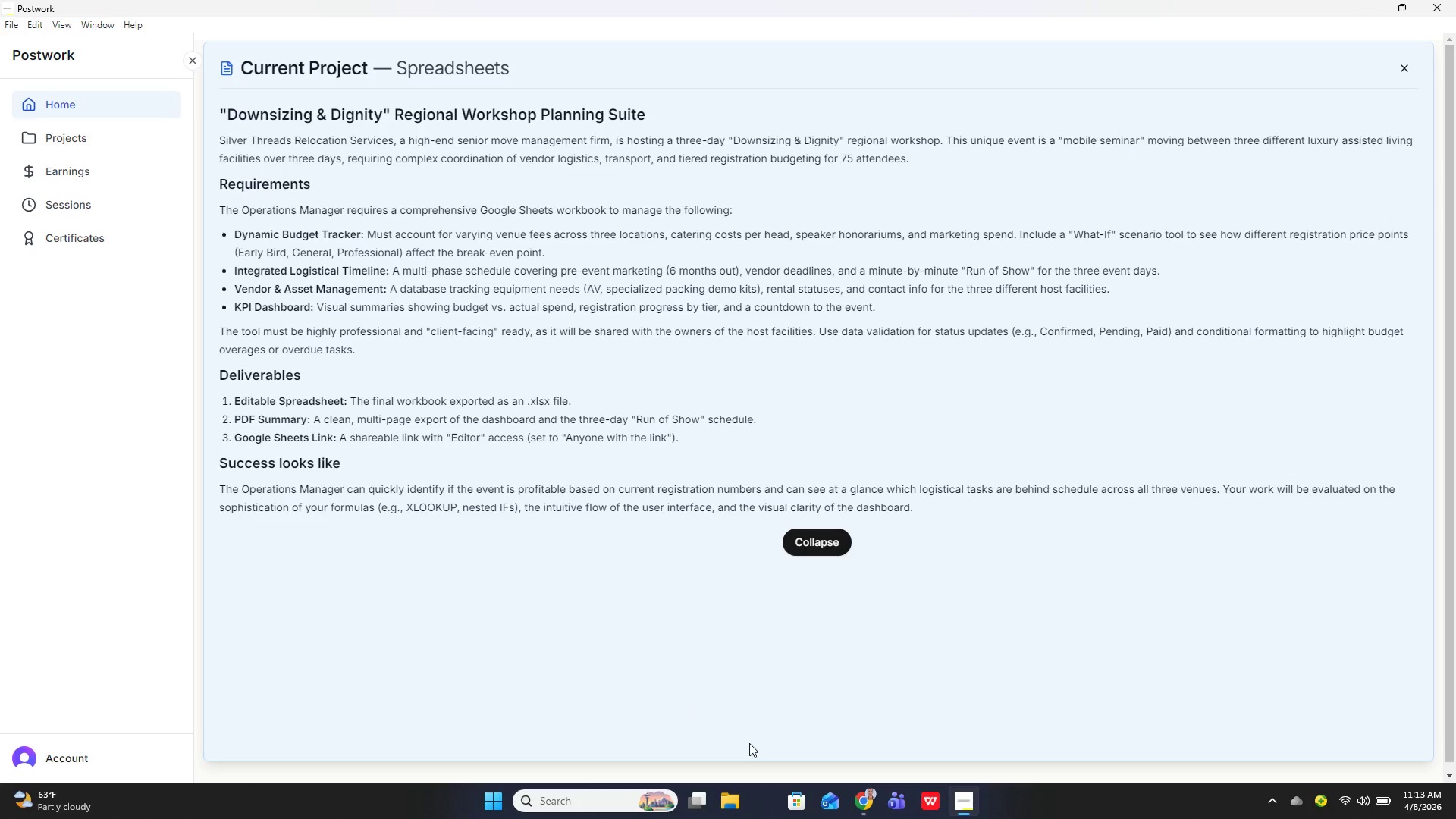 
left_click([960, 799])